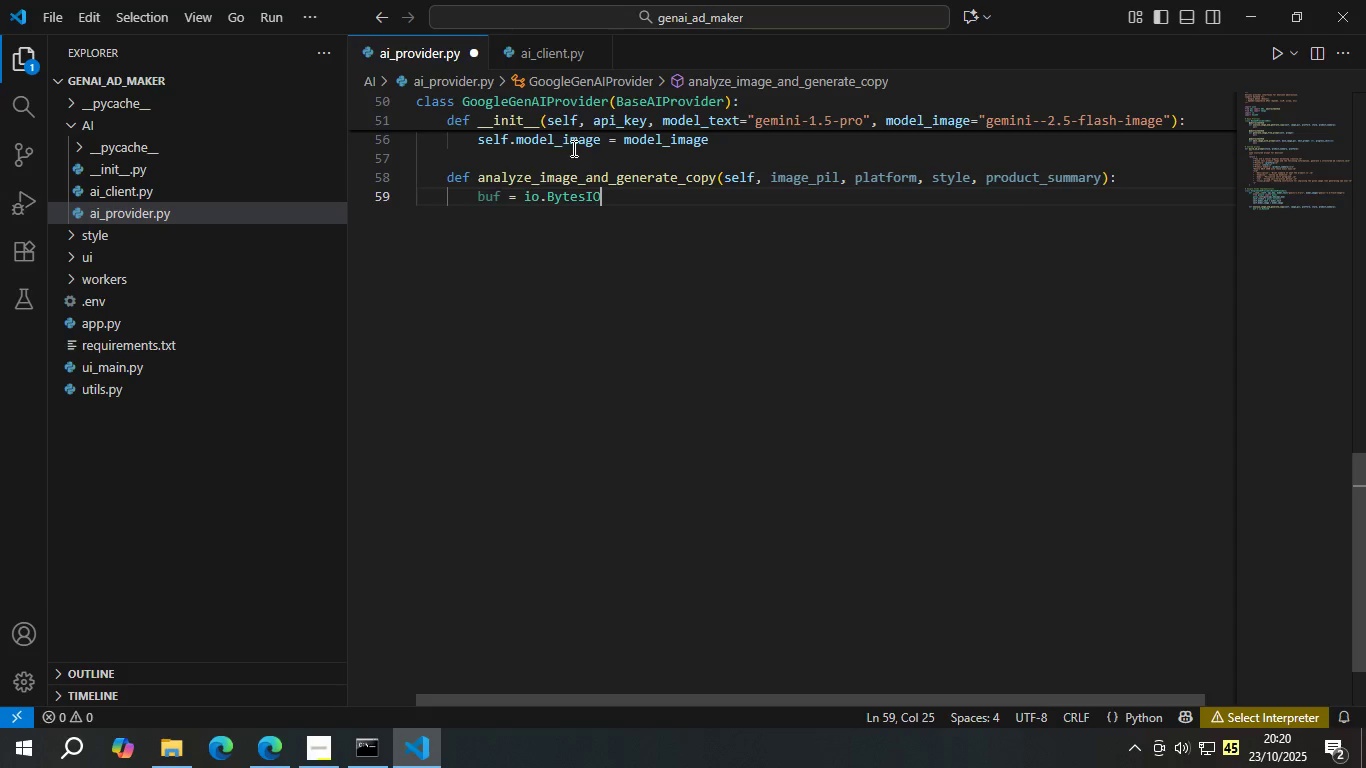 
key(Shift+9)
 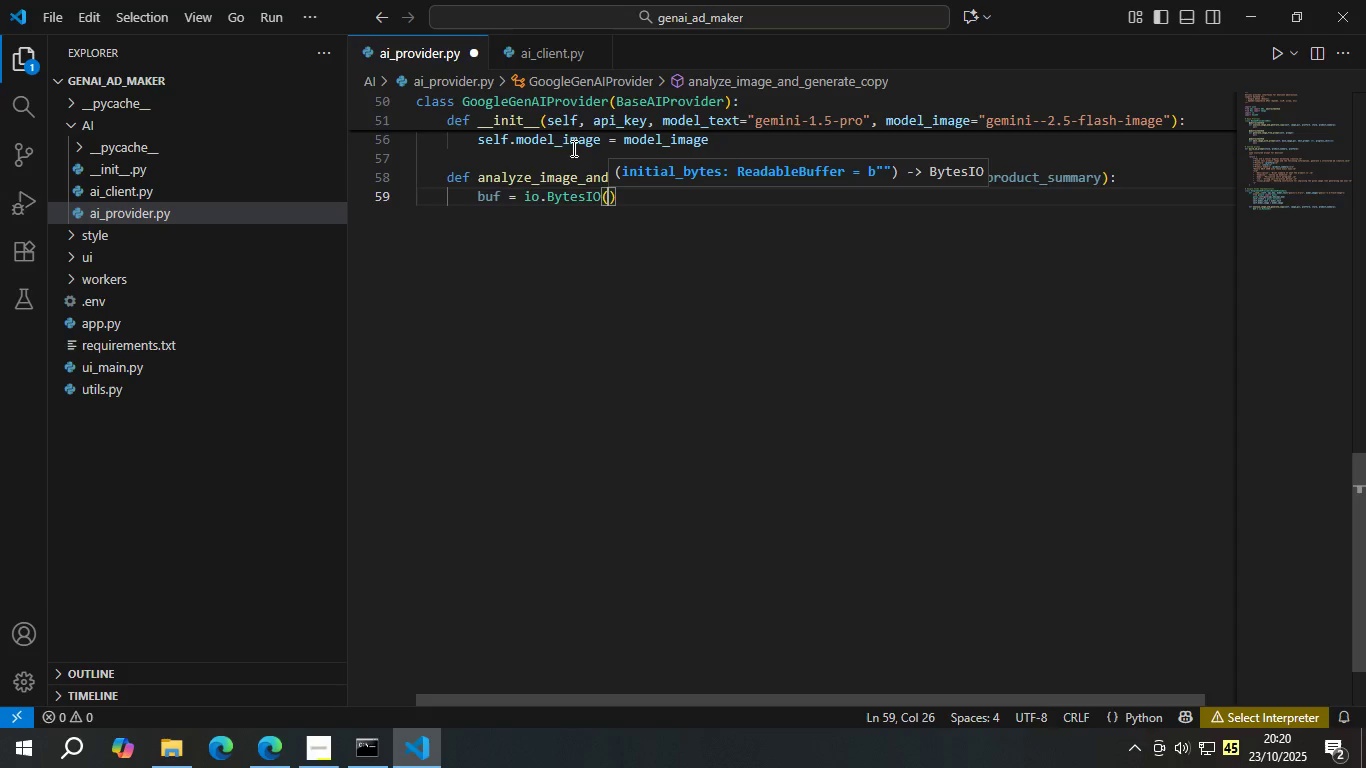 
key(ArrowRight)
 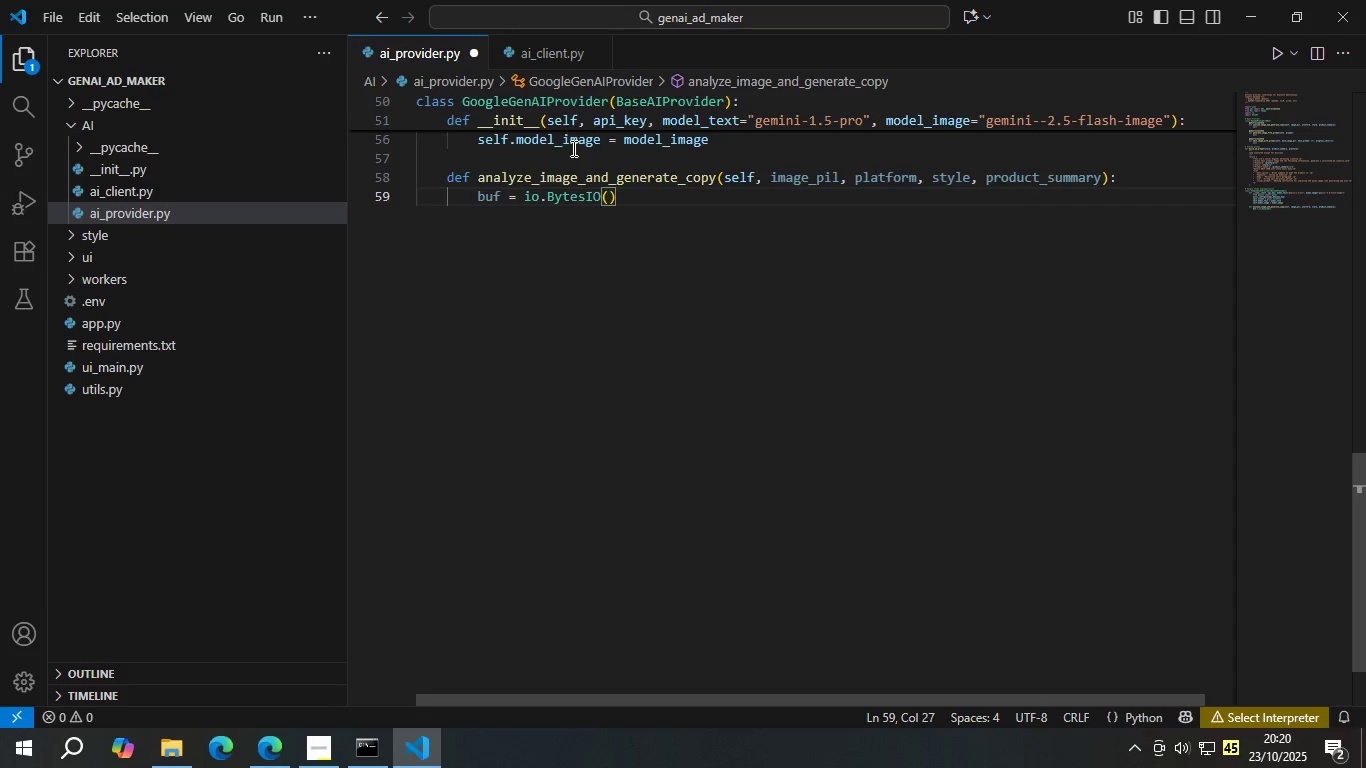 
key(Enter)
 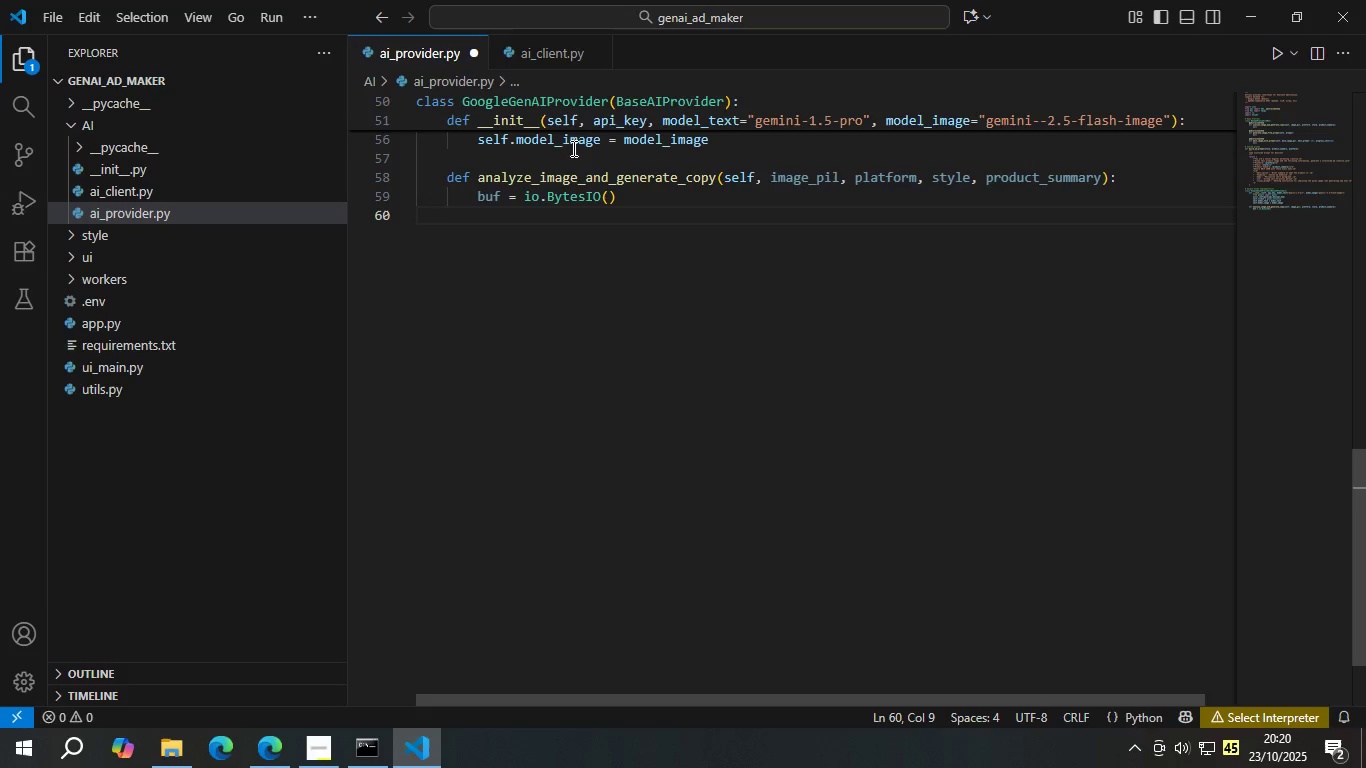 
type(image)
 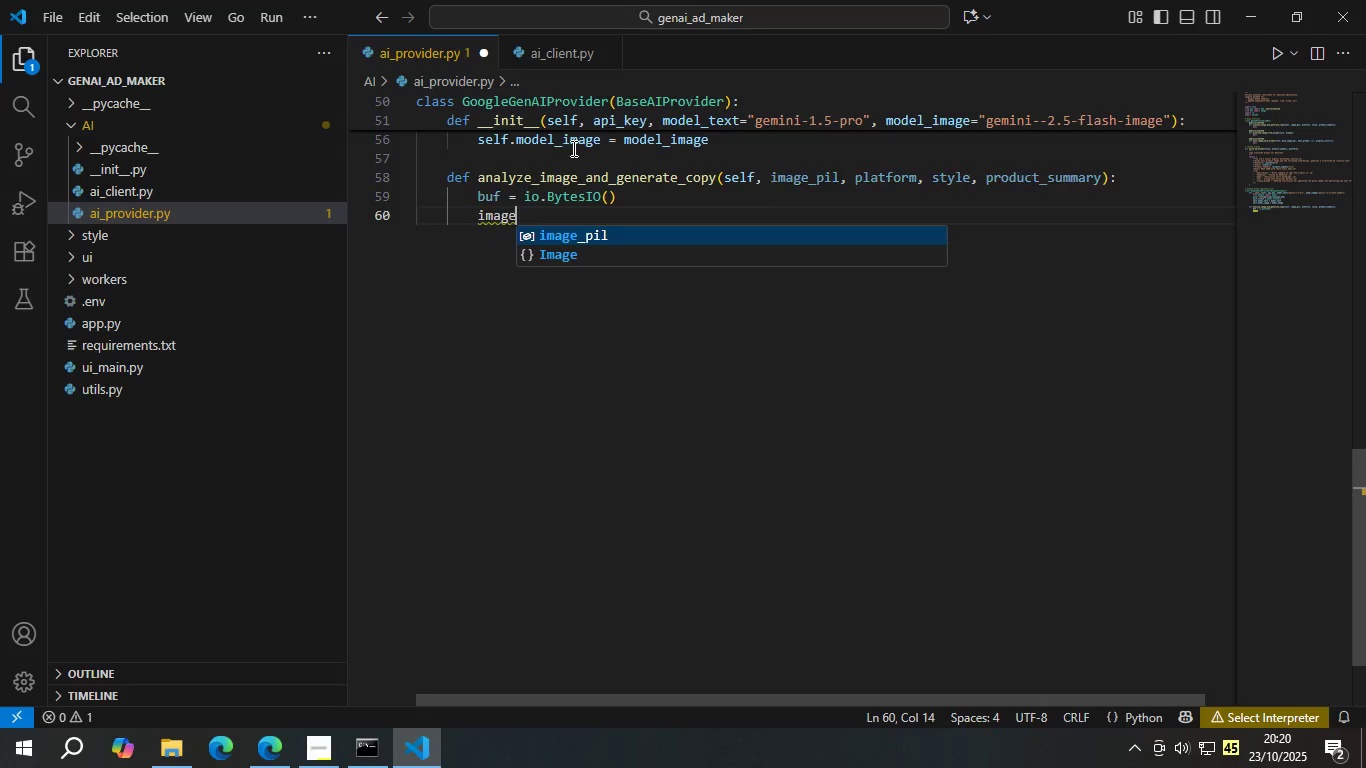 
key(Enter)
 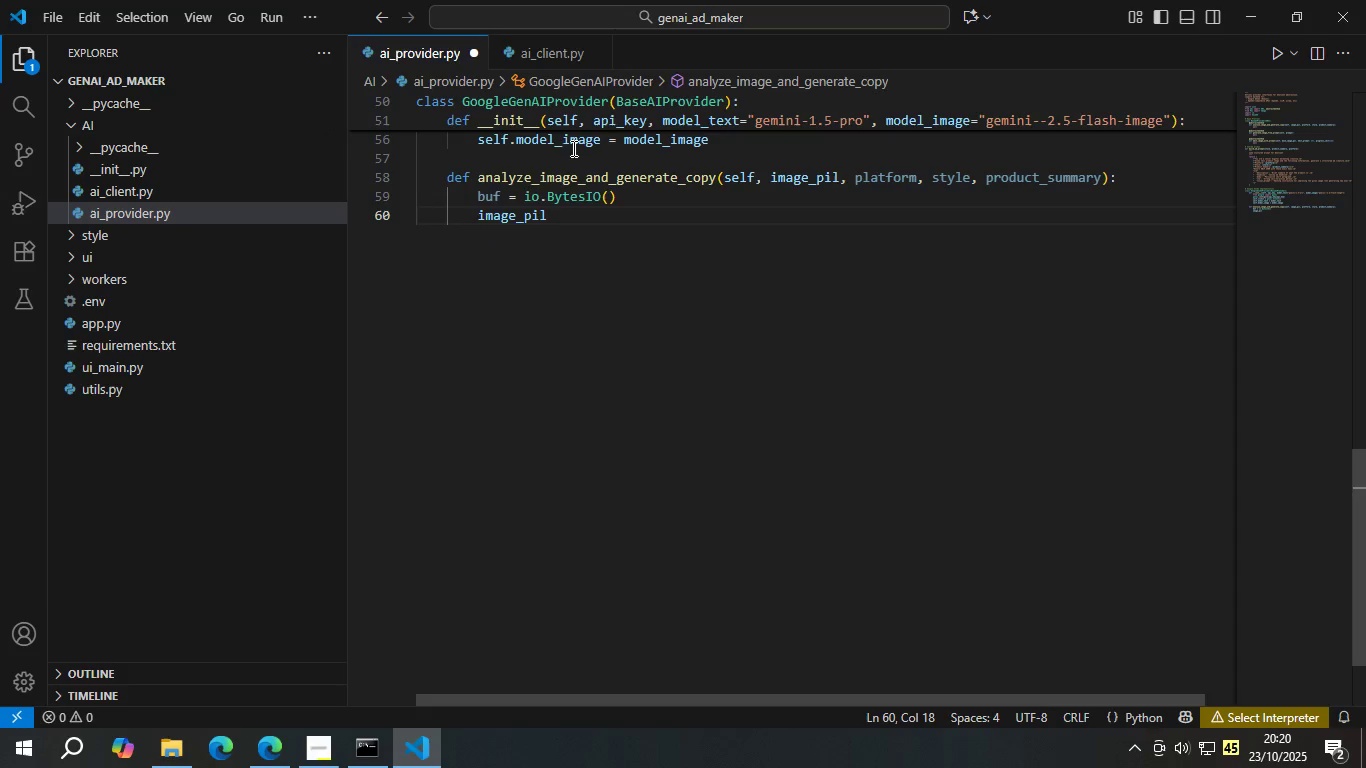 
type( = )
key(Backspace)
key(Backspace)
key(Backspace)
type(.save(bufm)
key(Backspace)
type(, )
 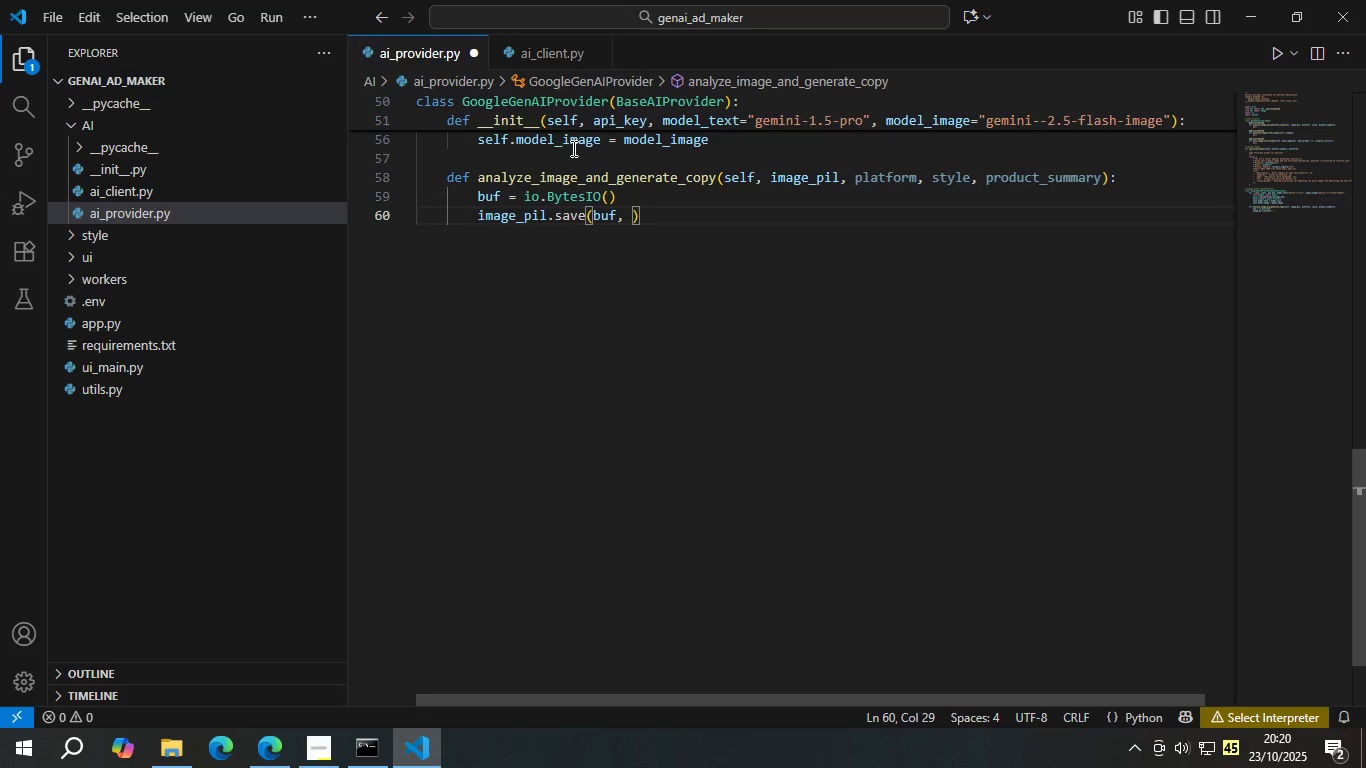 
type(form)
 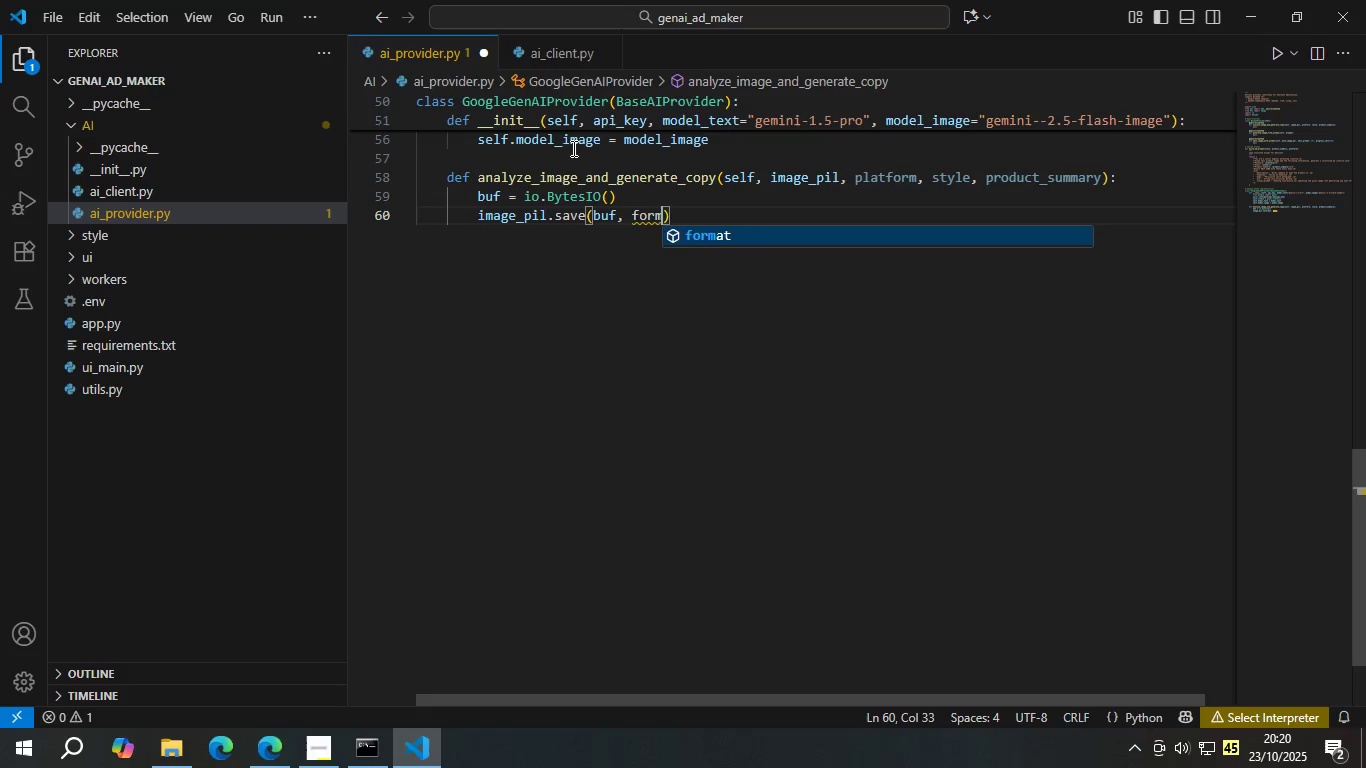 
key(Enter)
 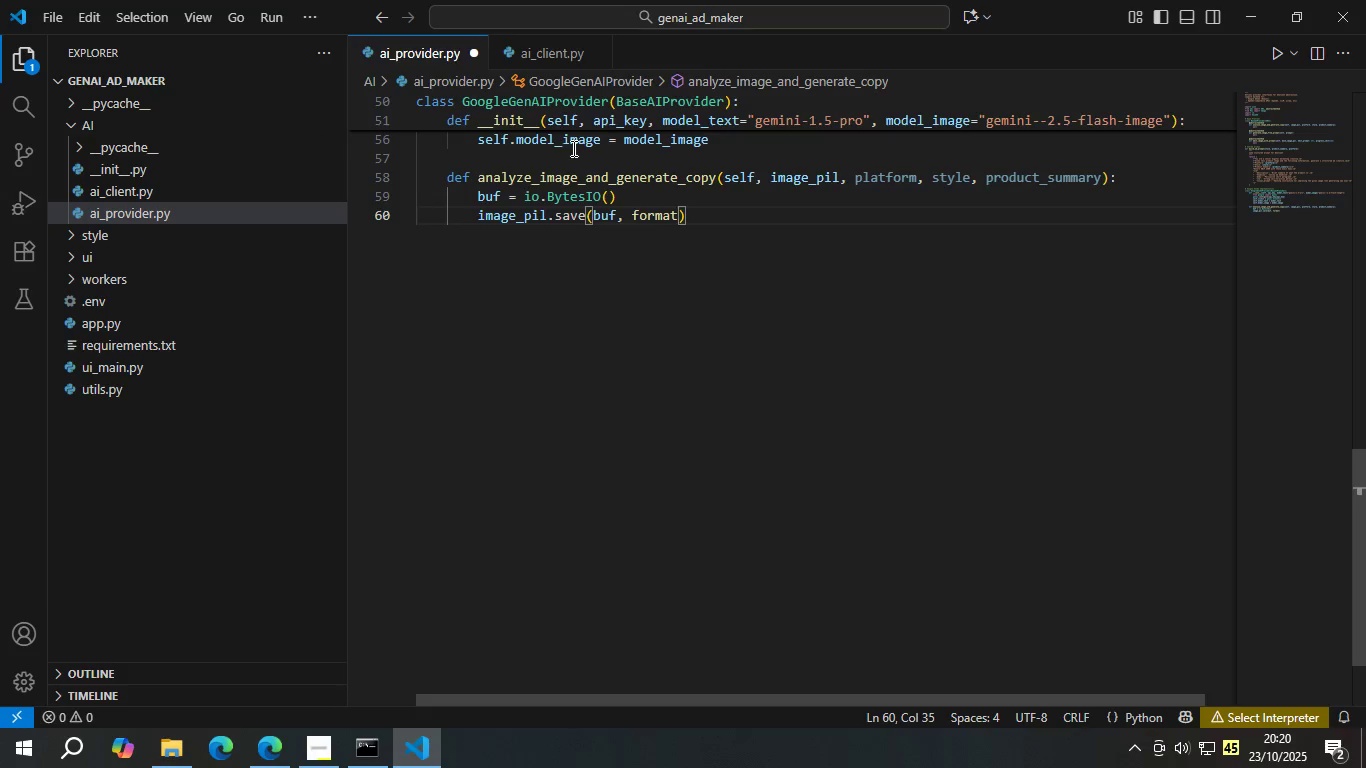 
type(="PNG)
 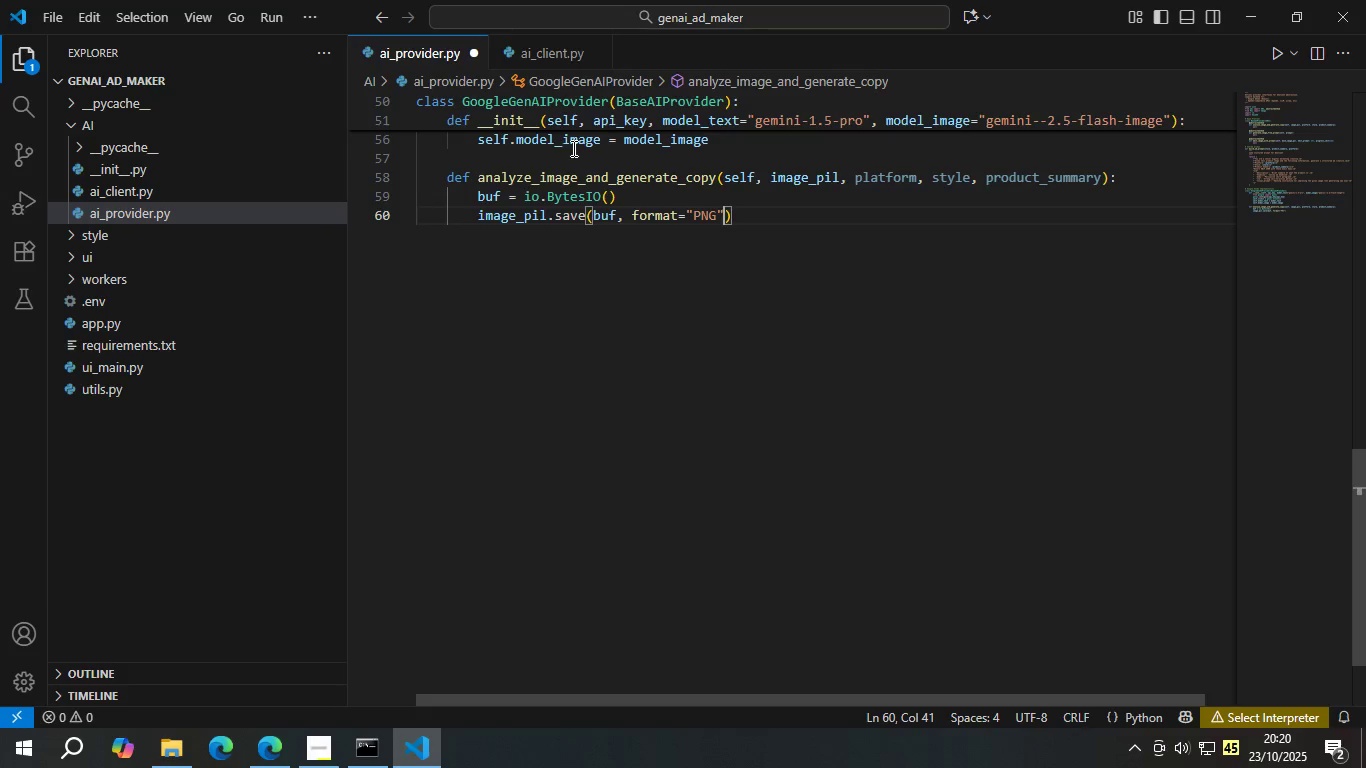 
 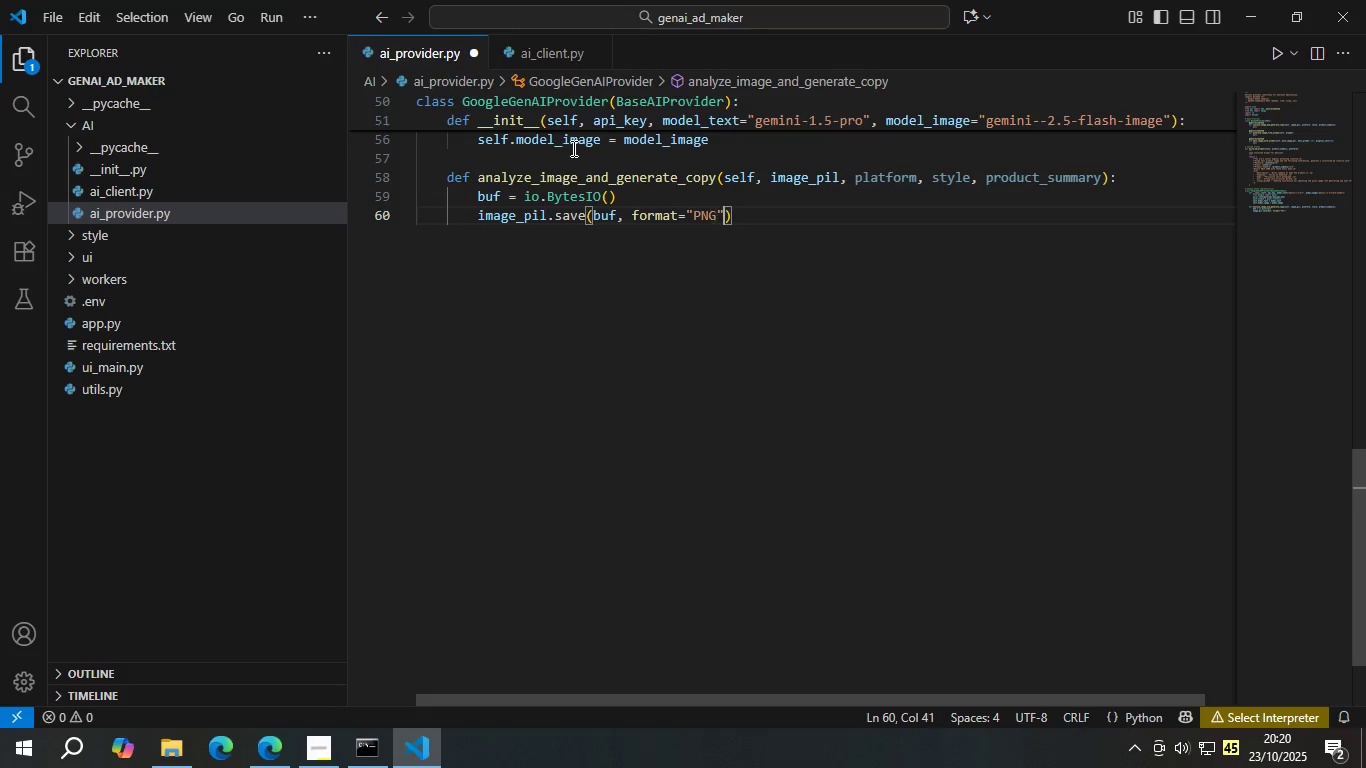 
key(ArrowRight)
 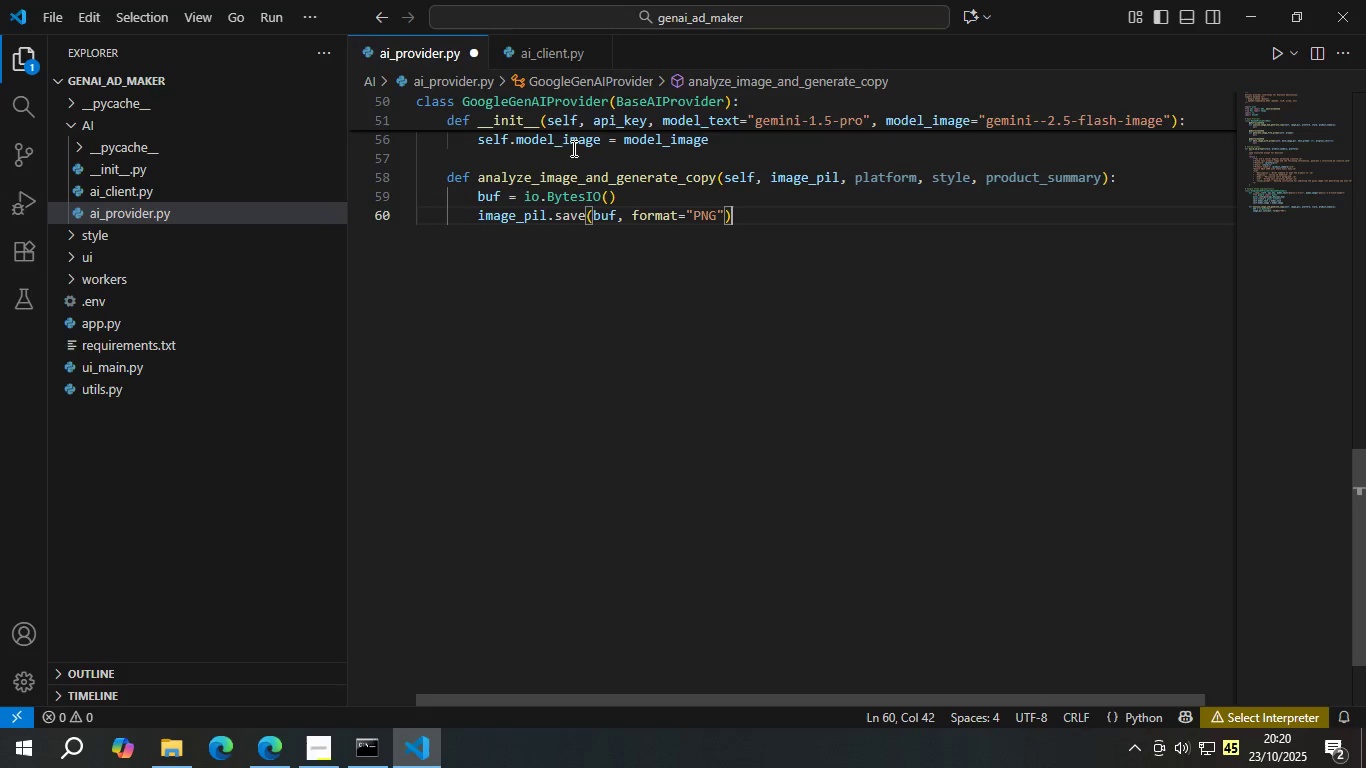 
key(ArrowRight)
 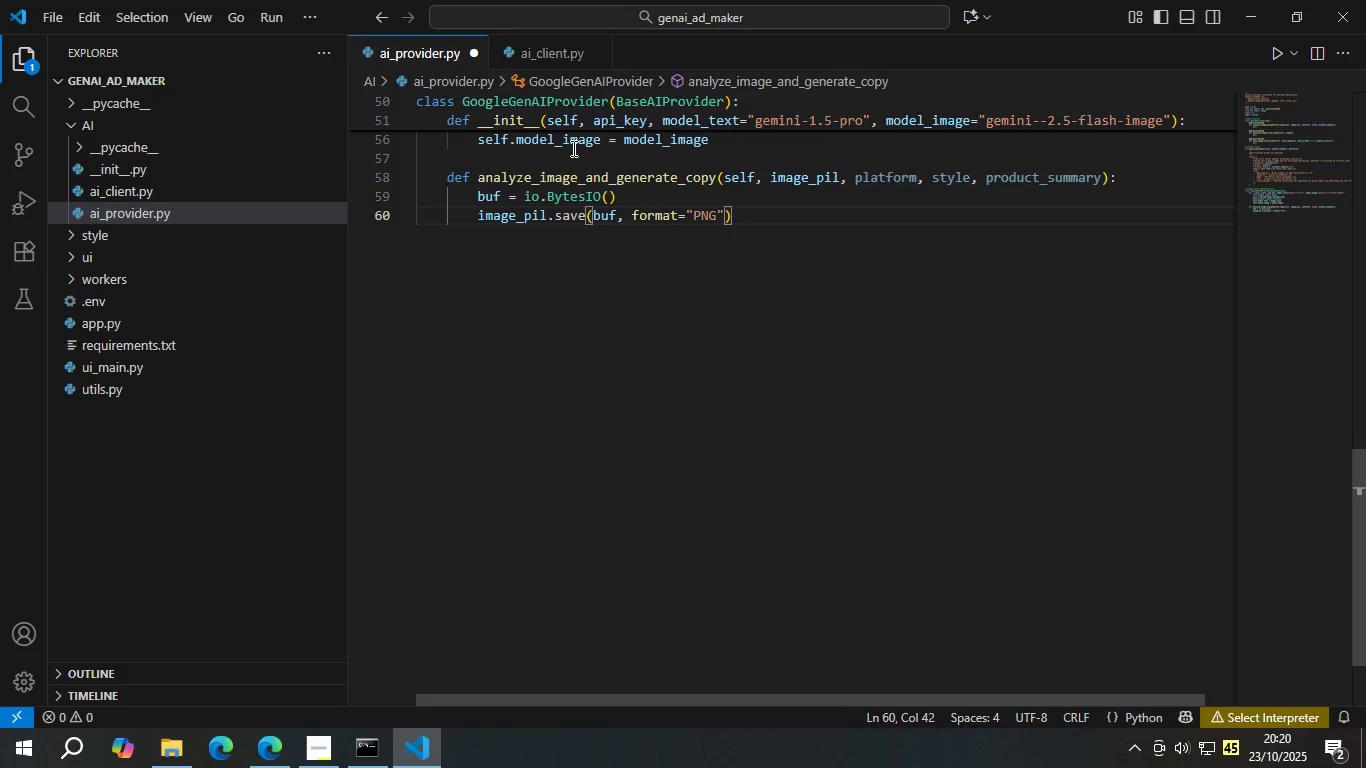 
key(Enter)
 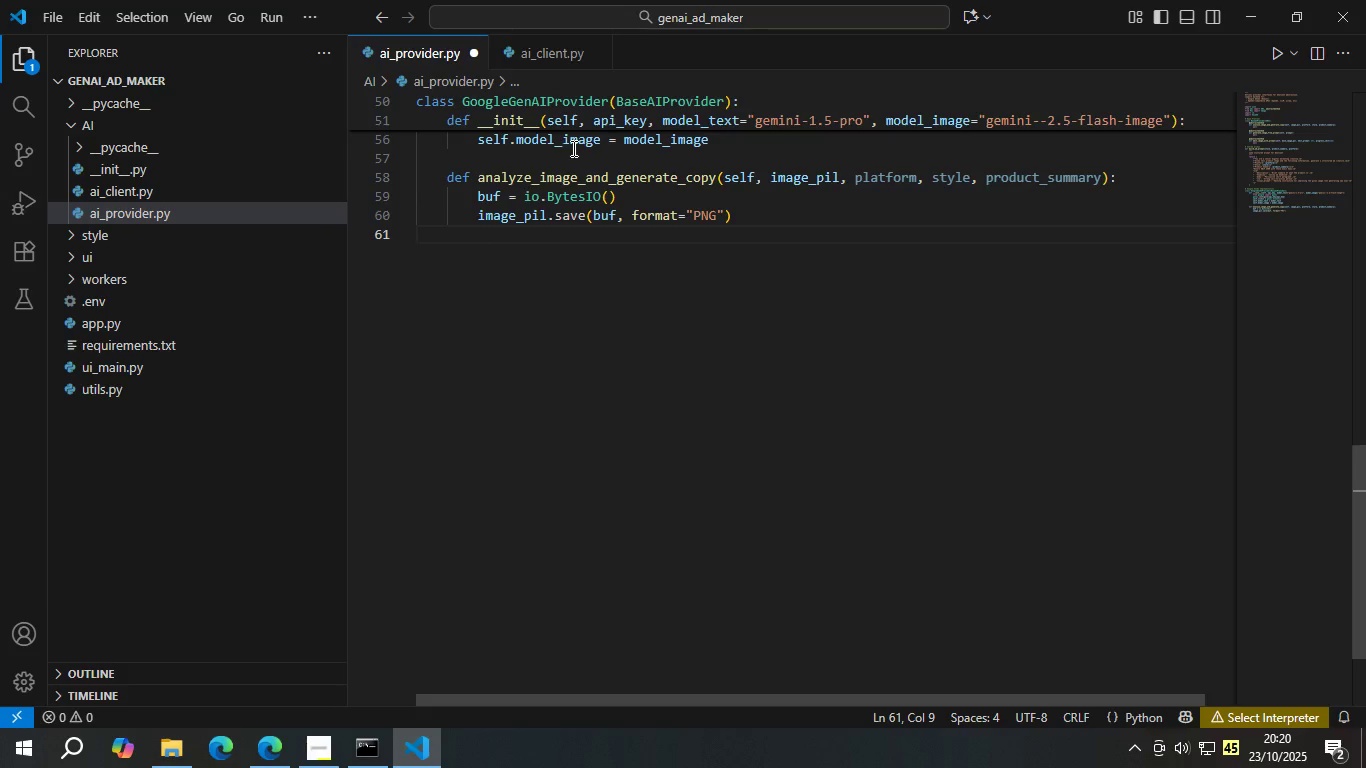 
type(b6_img = )
 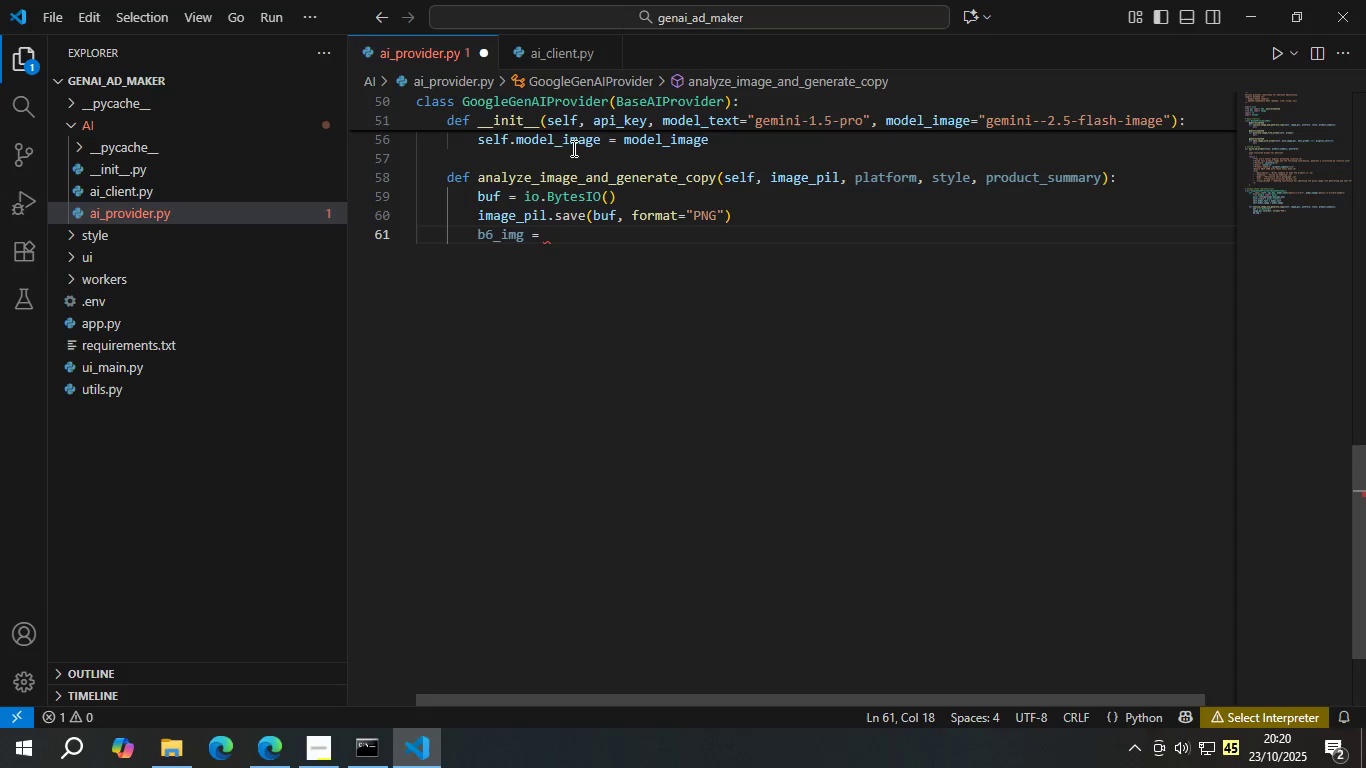 
key(ArrowLeft)
 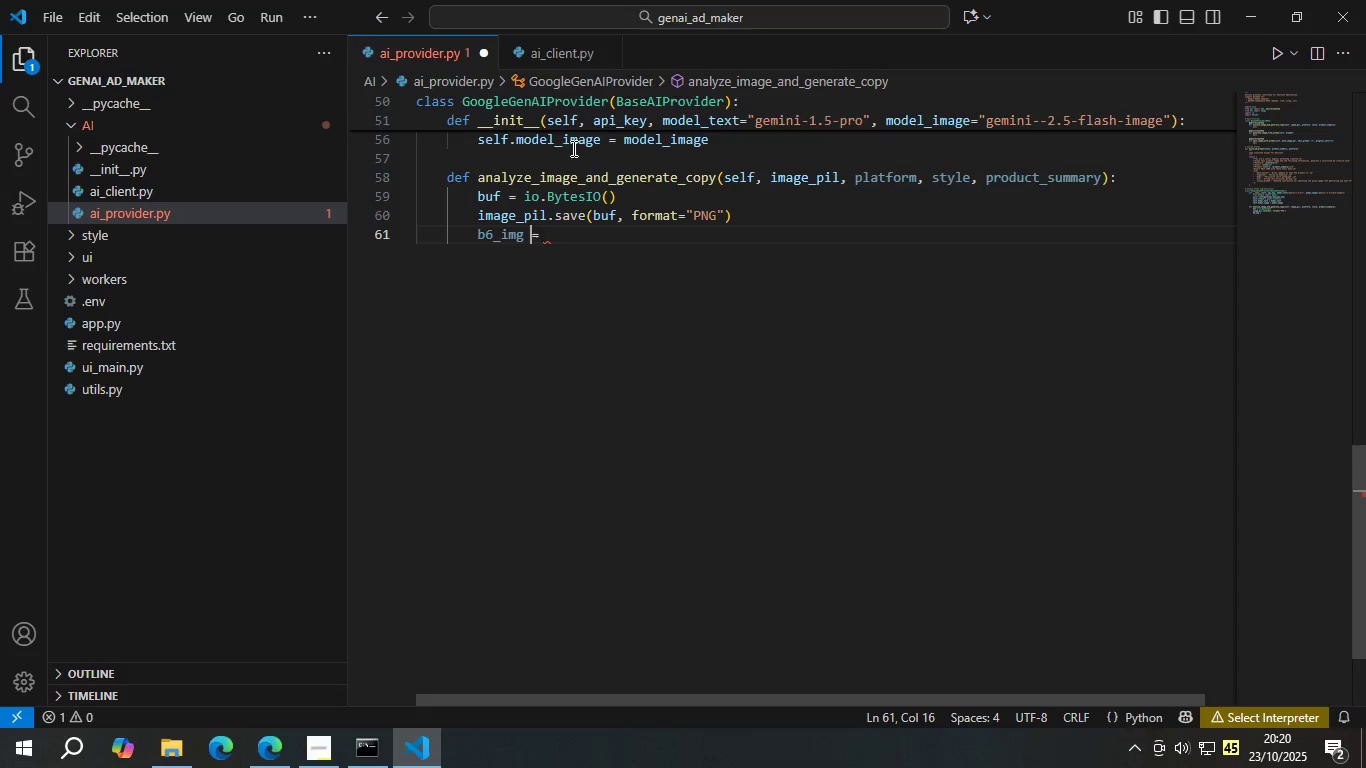 
key(ArrowLeft)
 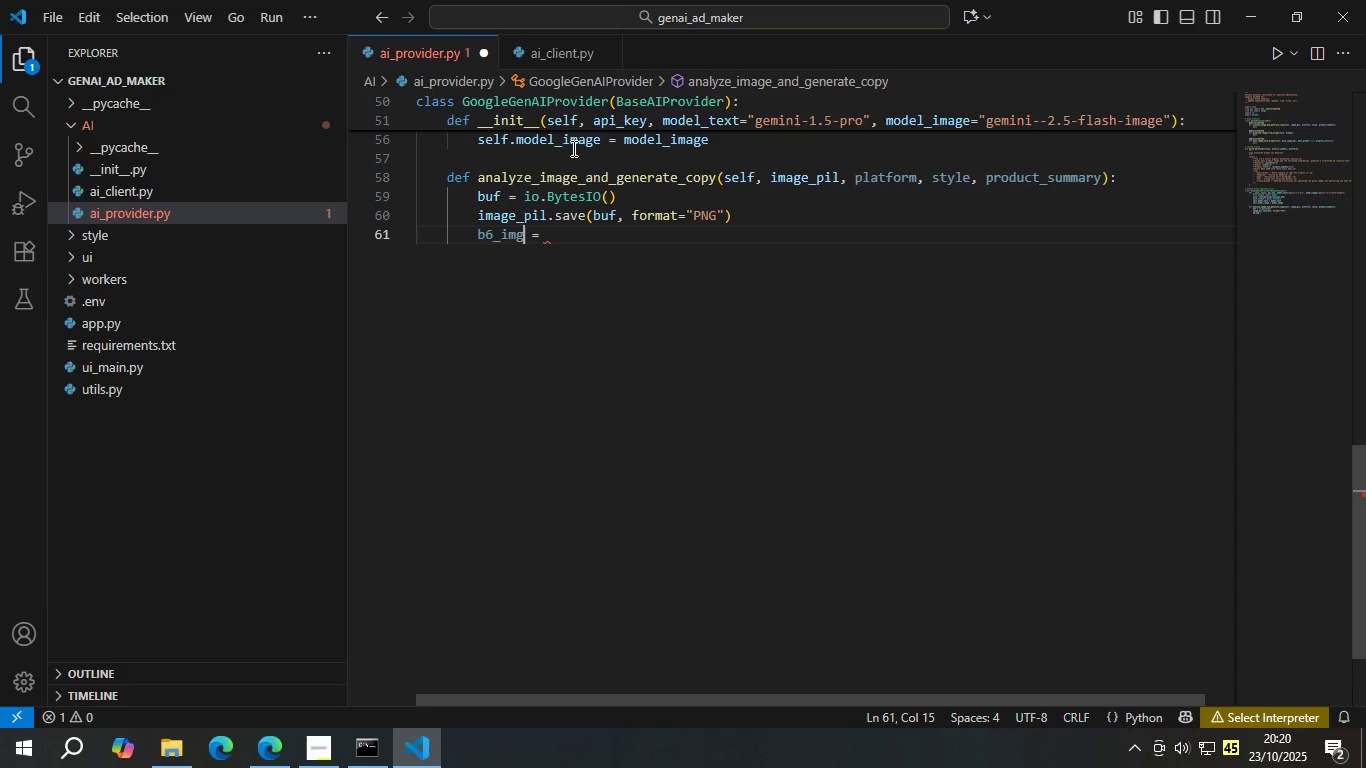 
key(ArrowLeft)
 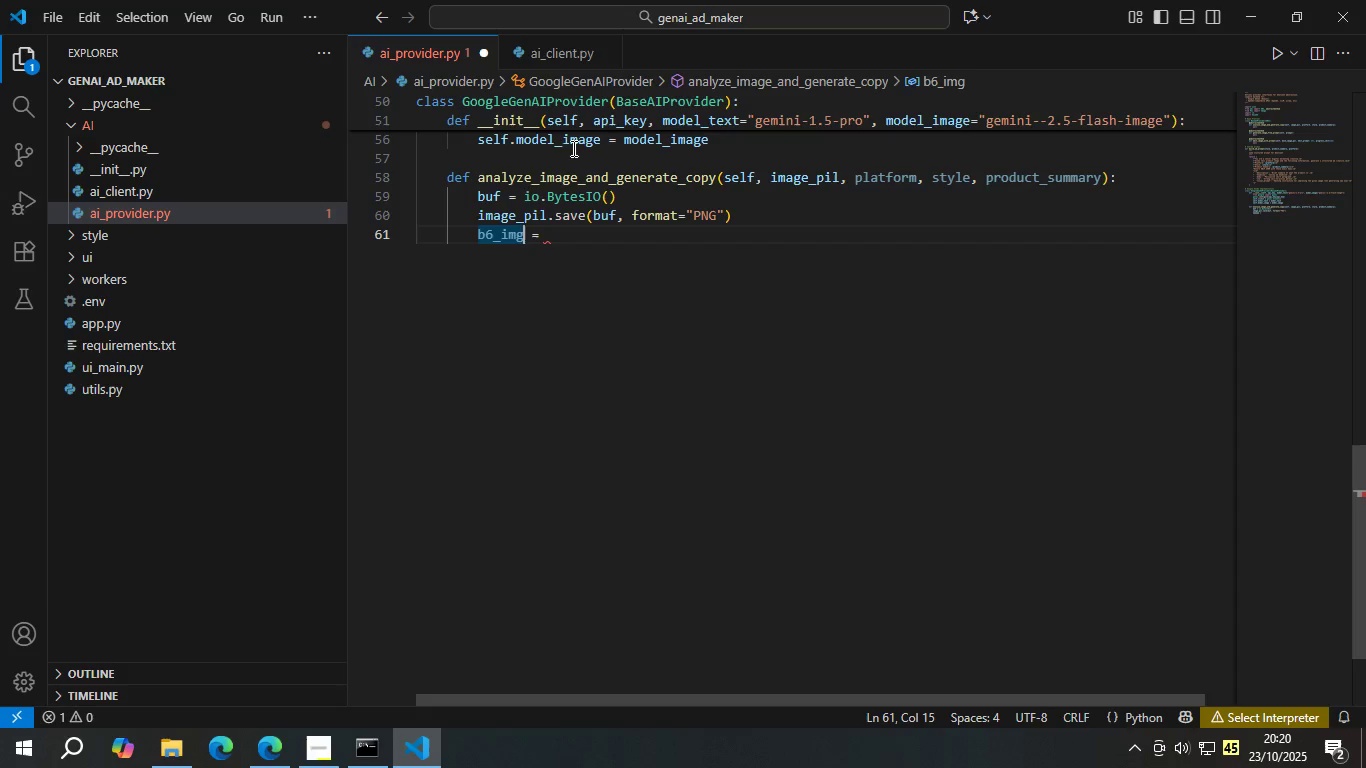 
key(ArrowLeft)
 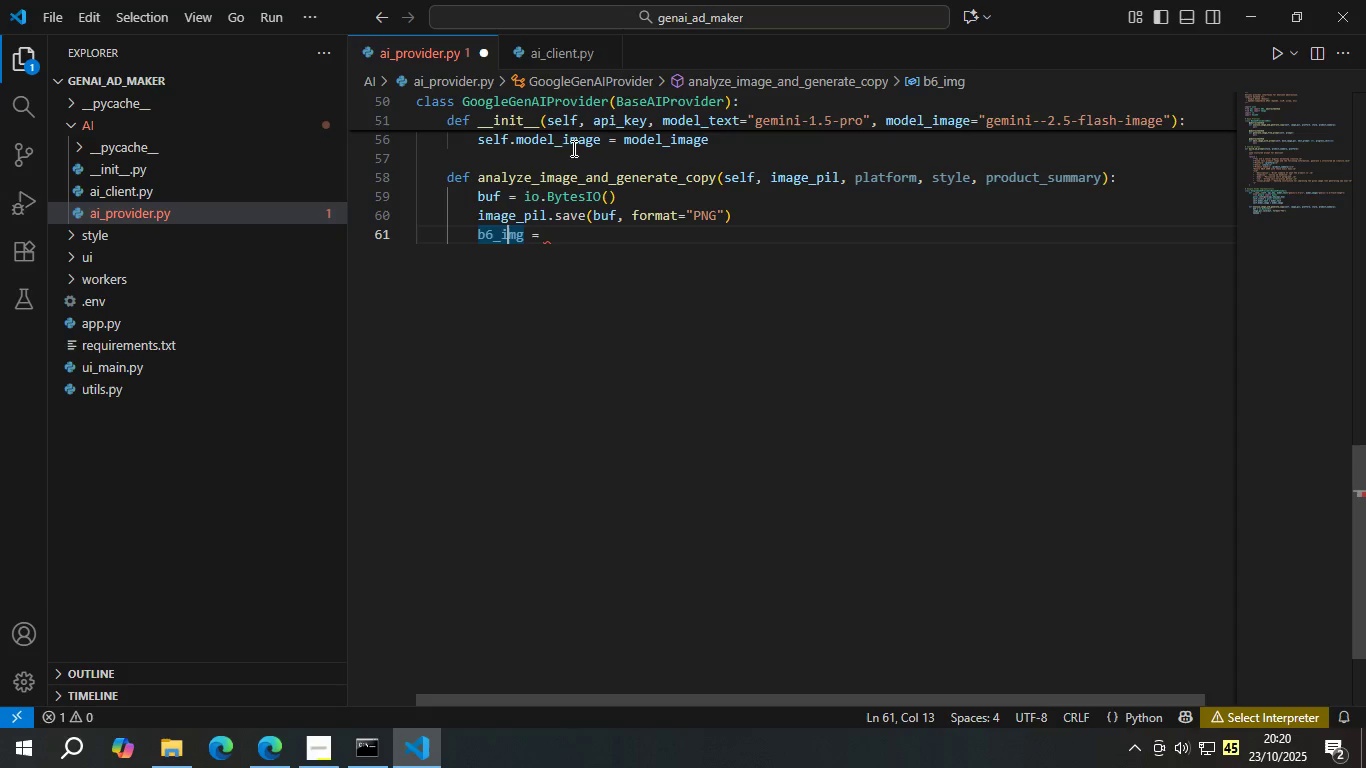 
key(ArrowLeft)
 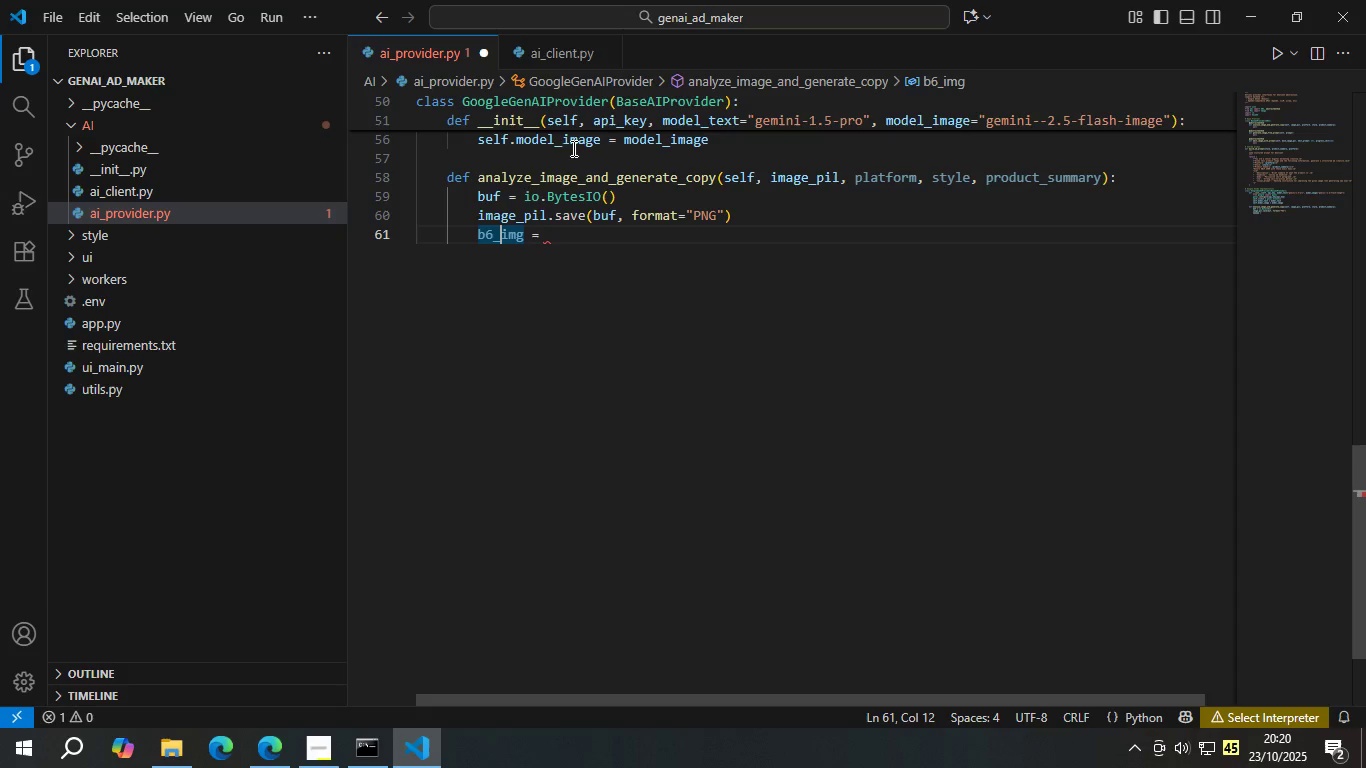 
key(ArrowLeft)
 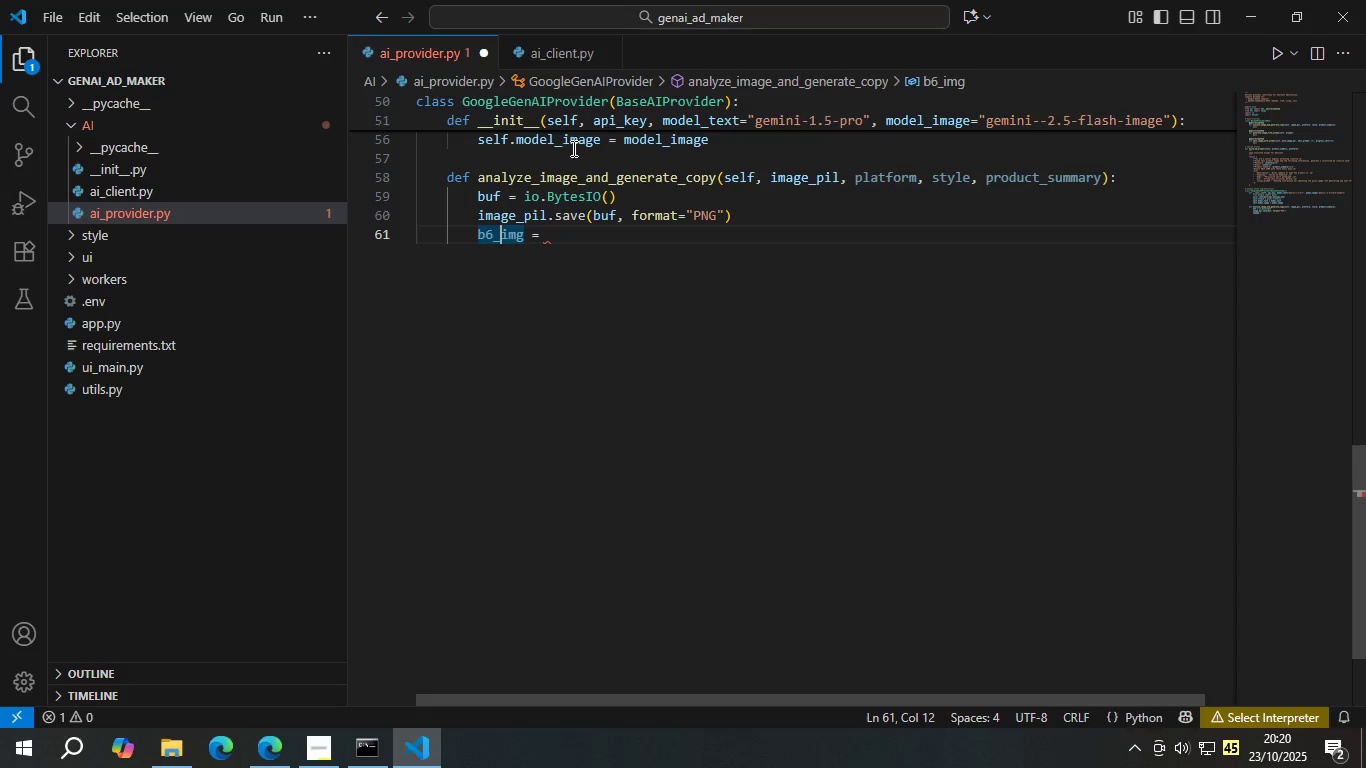 
key(ArrowLeft)
 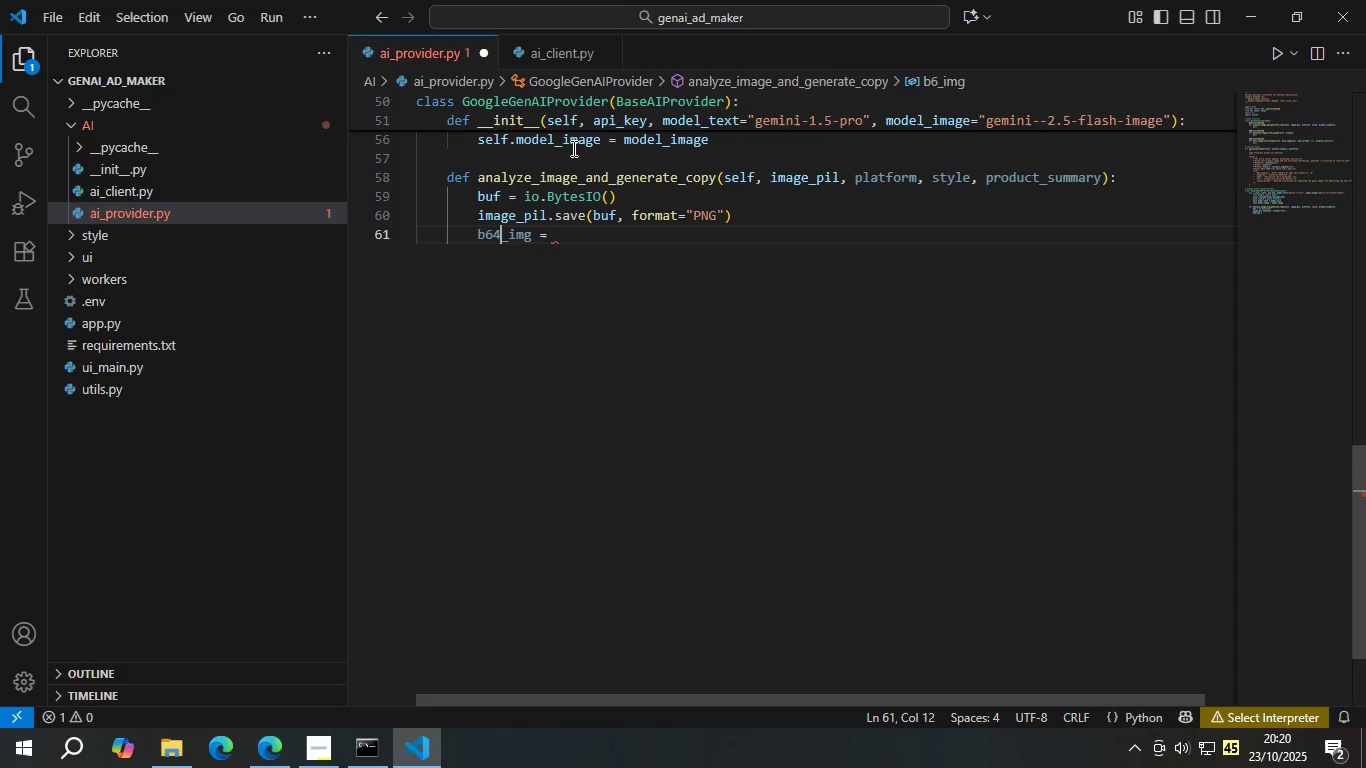 
key(4)
 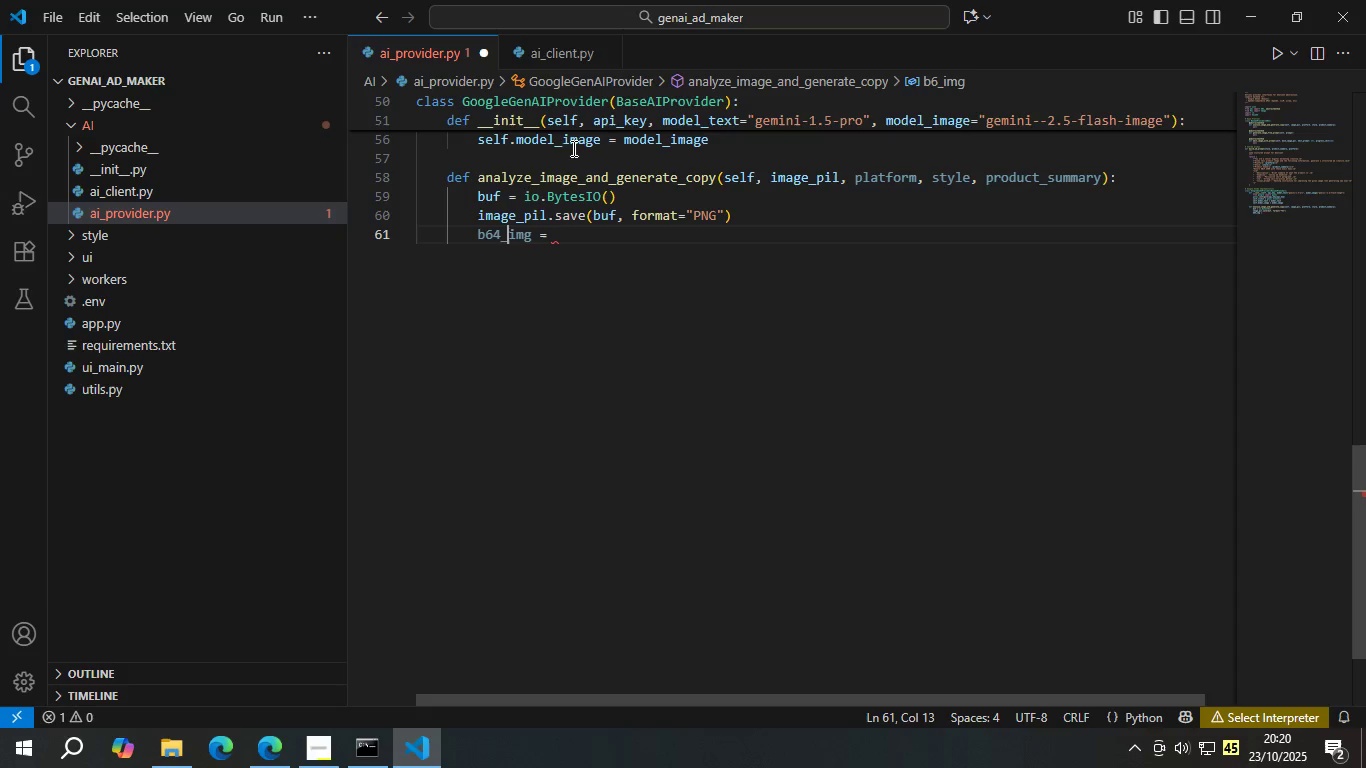 
key(ArrowRight)
 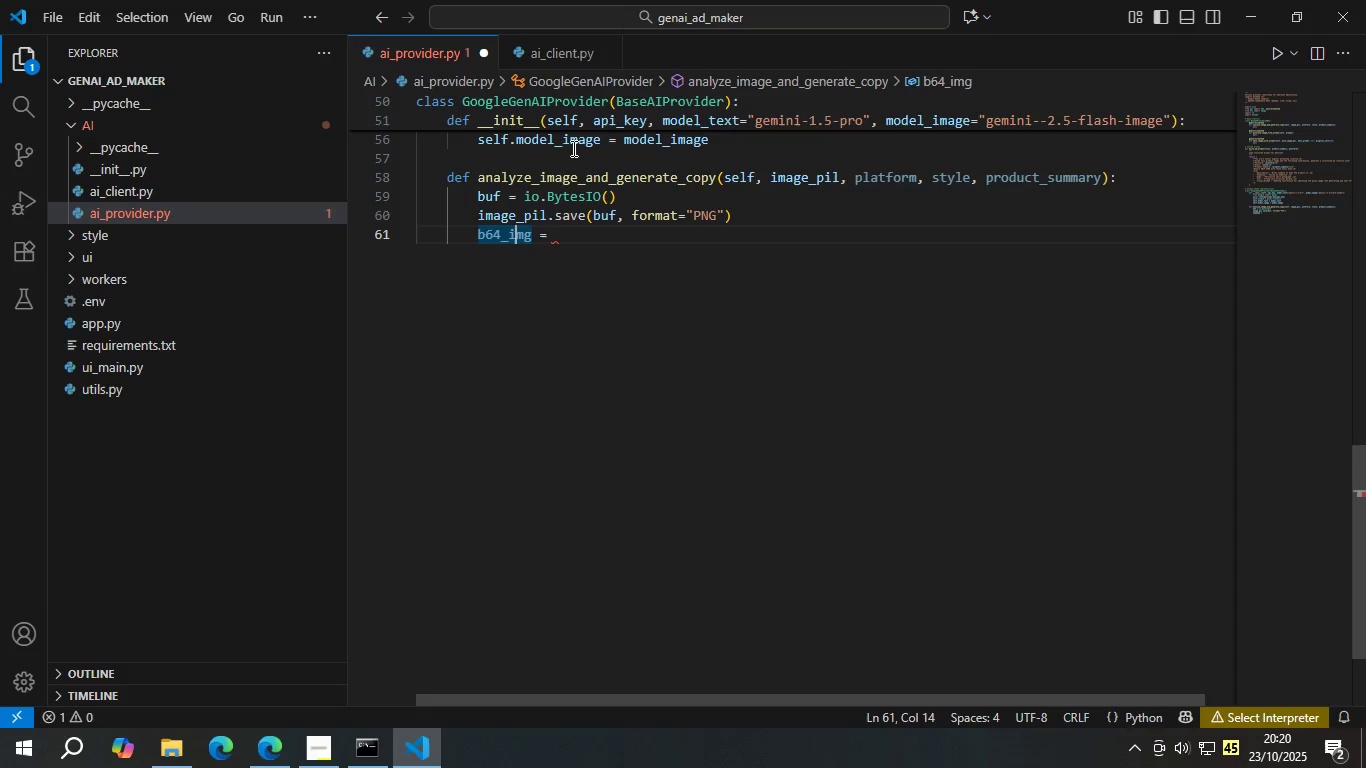 
key(ArrowRight)
 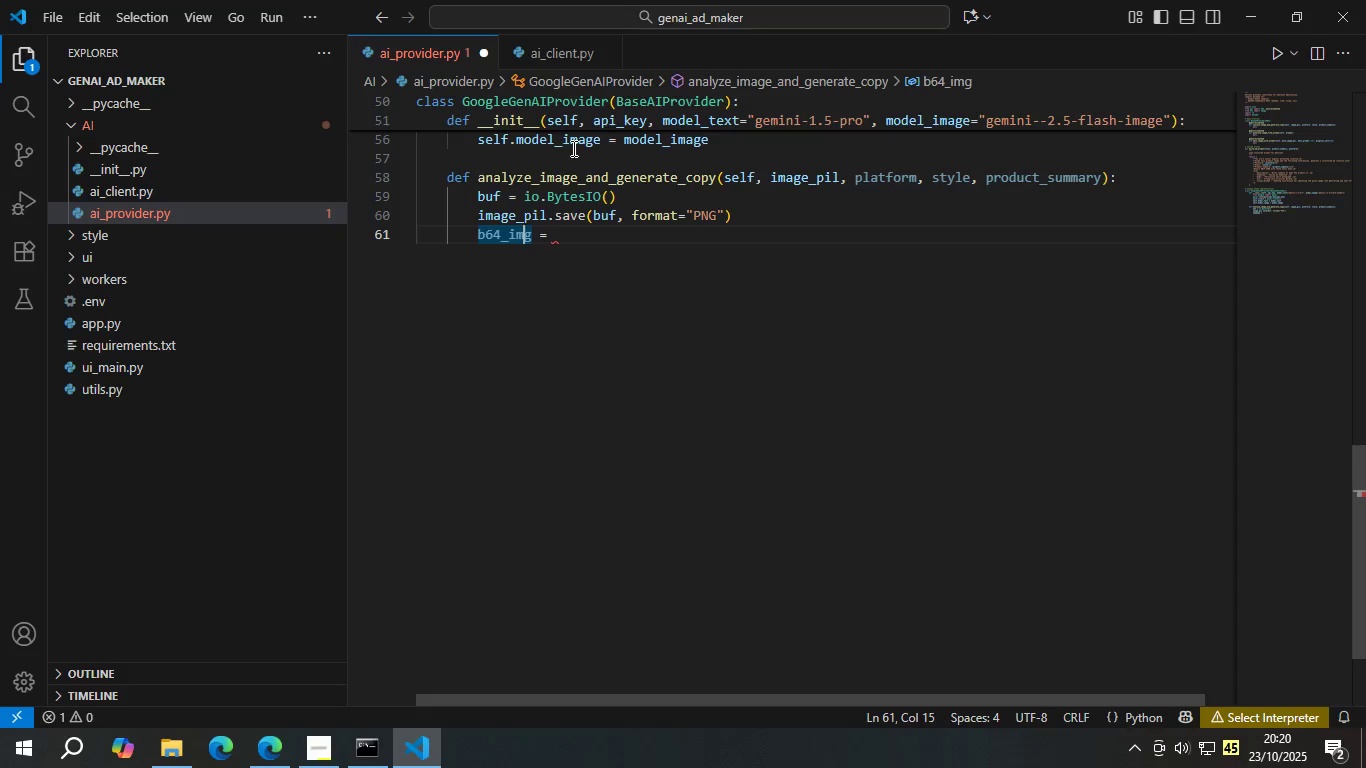 
key(ArrowRight)
 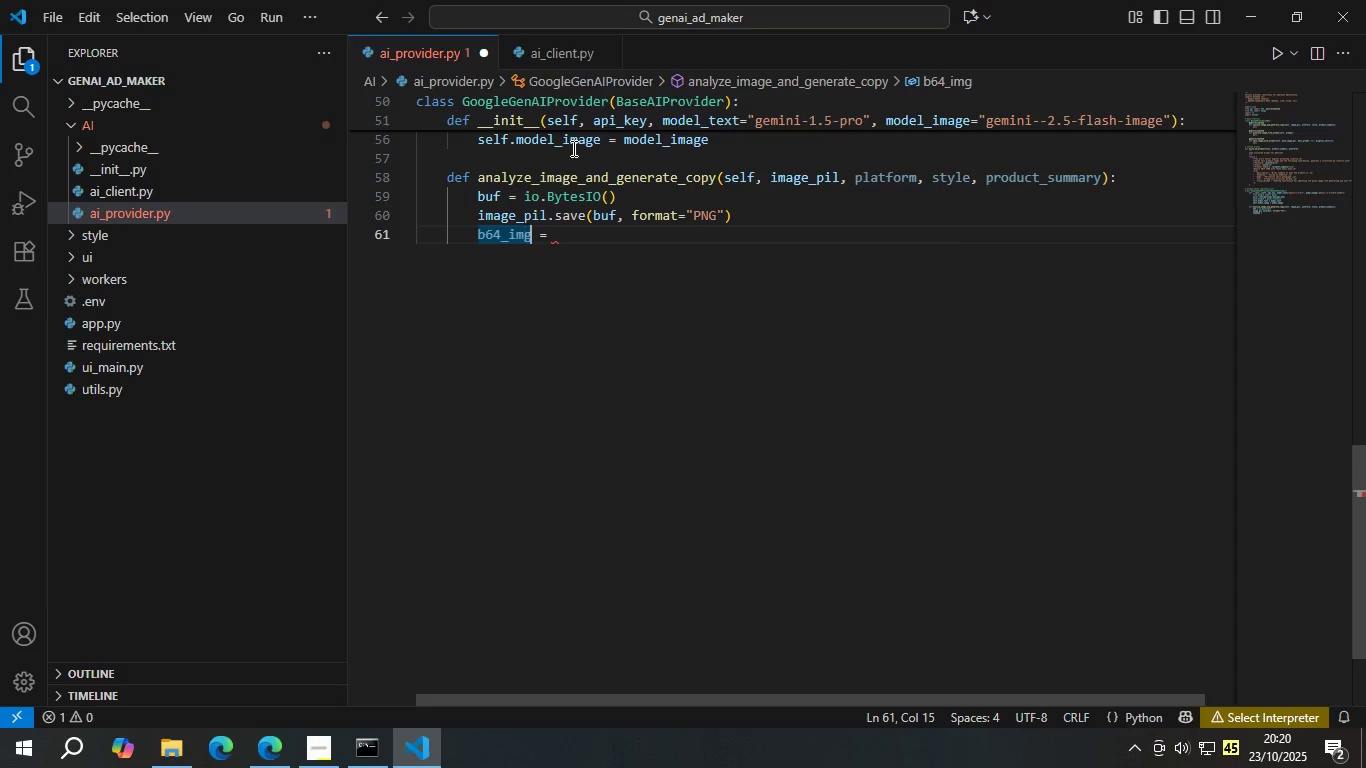 
key(ArrowRight)
 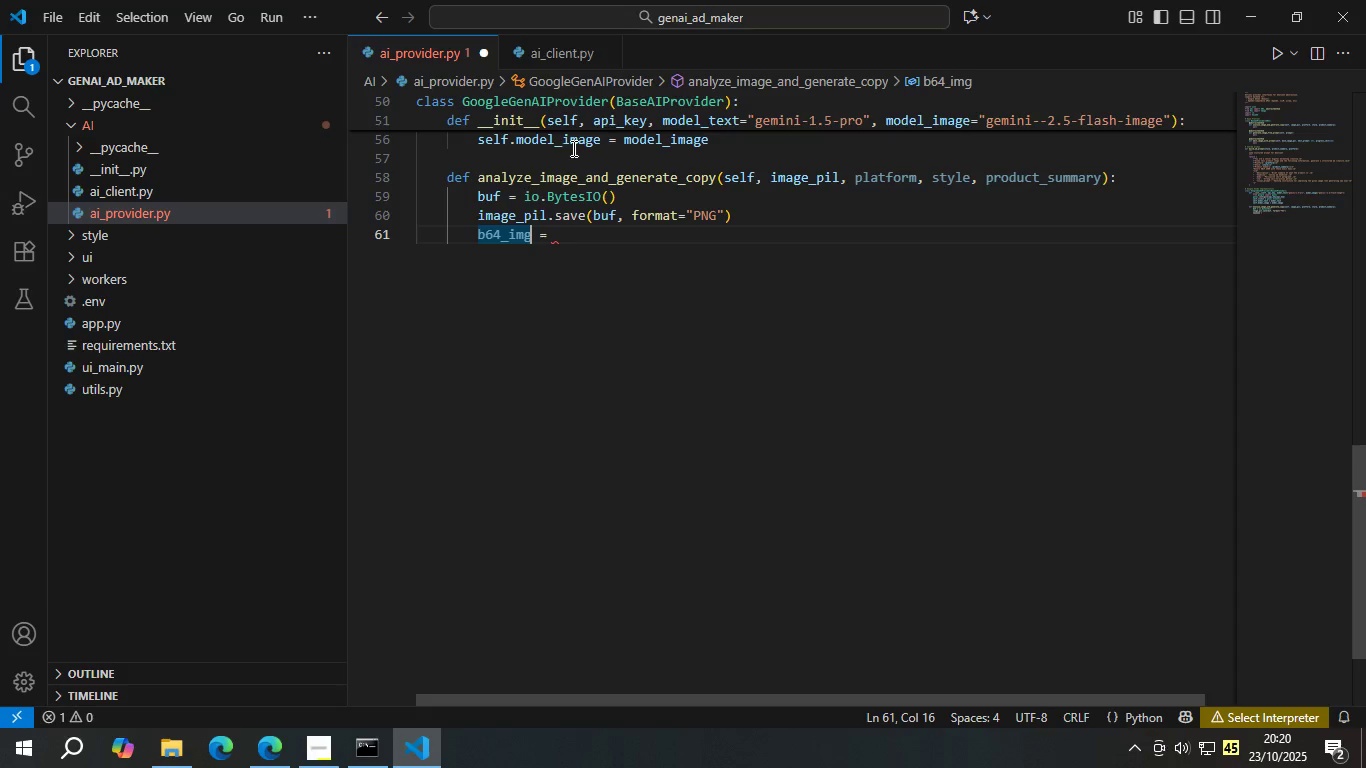 
key(ArrowRight)
 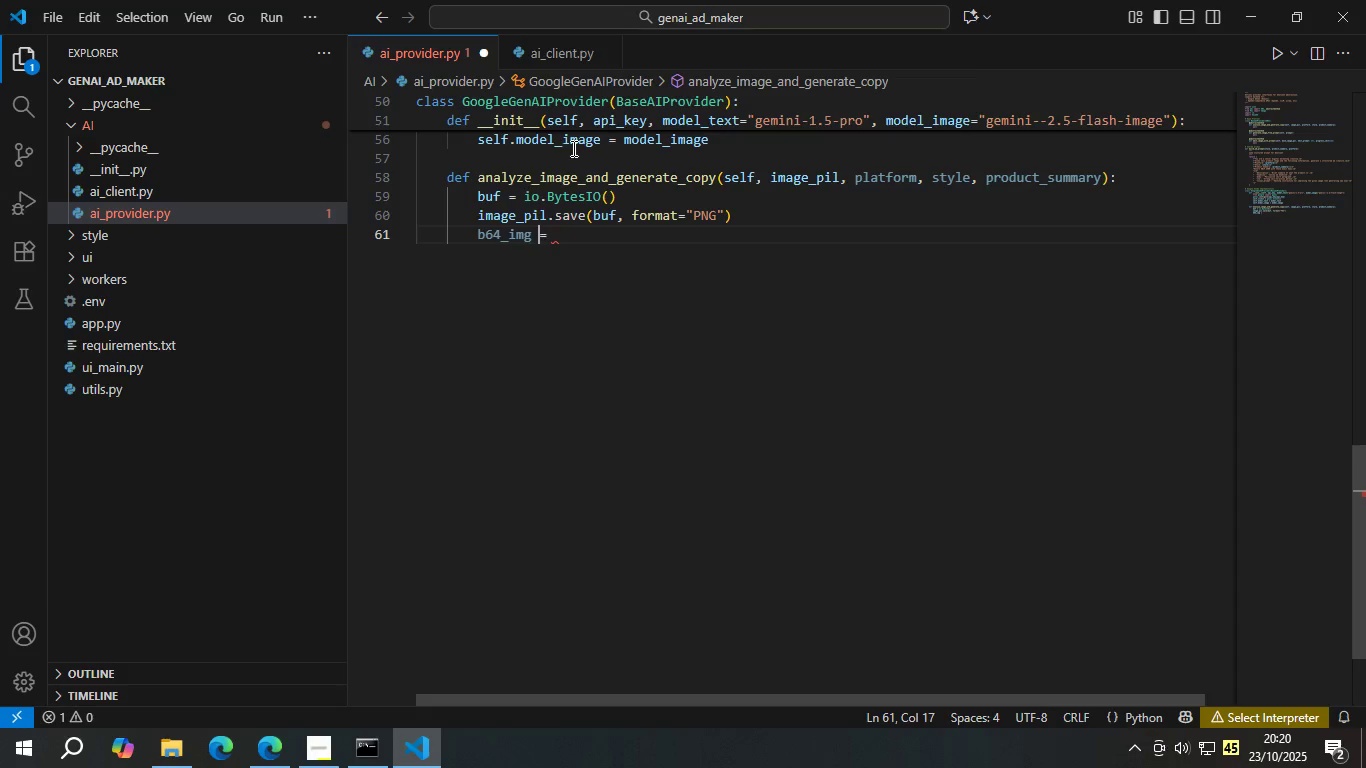 
key(ArrowRight)
 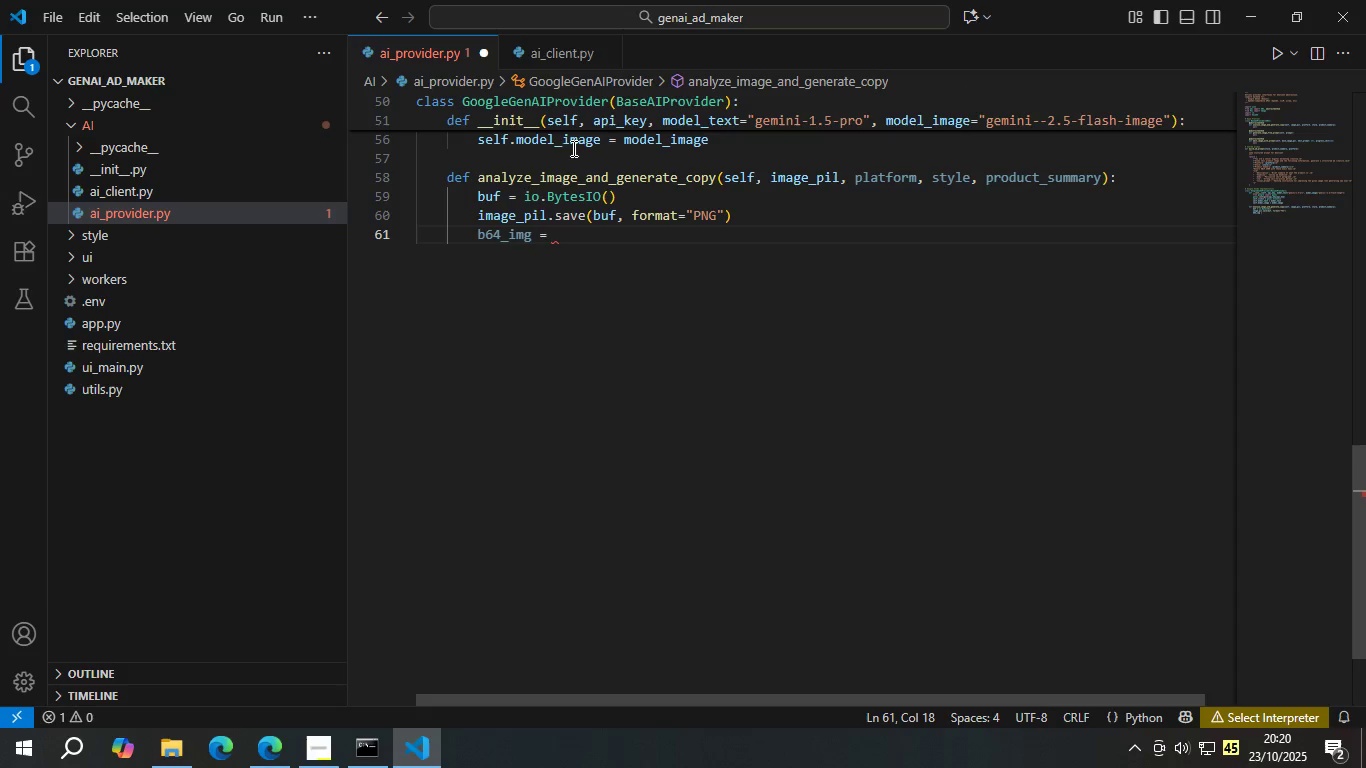 
type( base)
 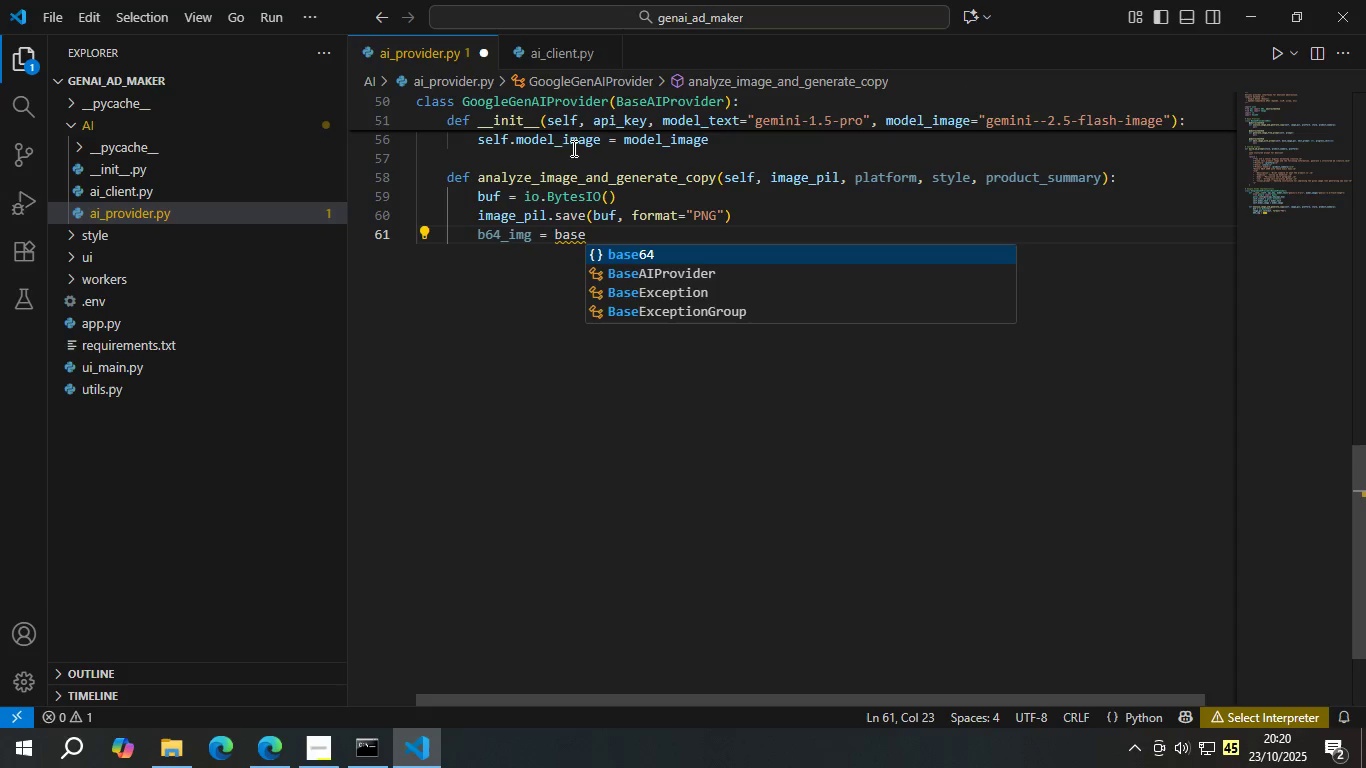 
key(Enter)
 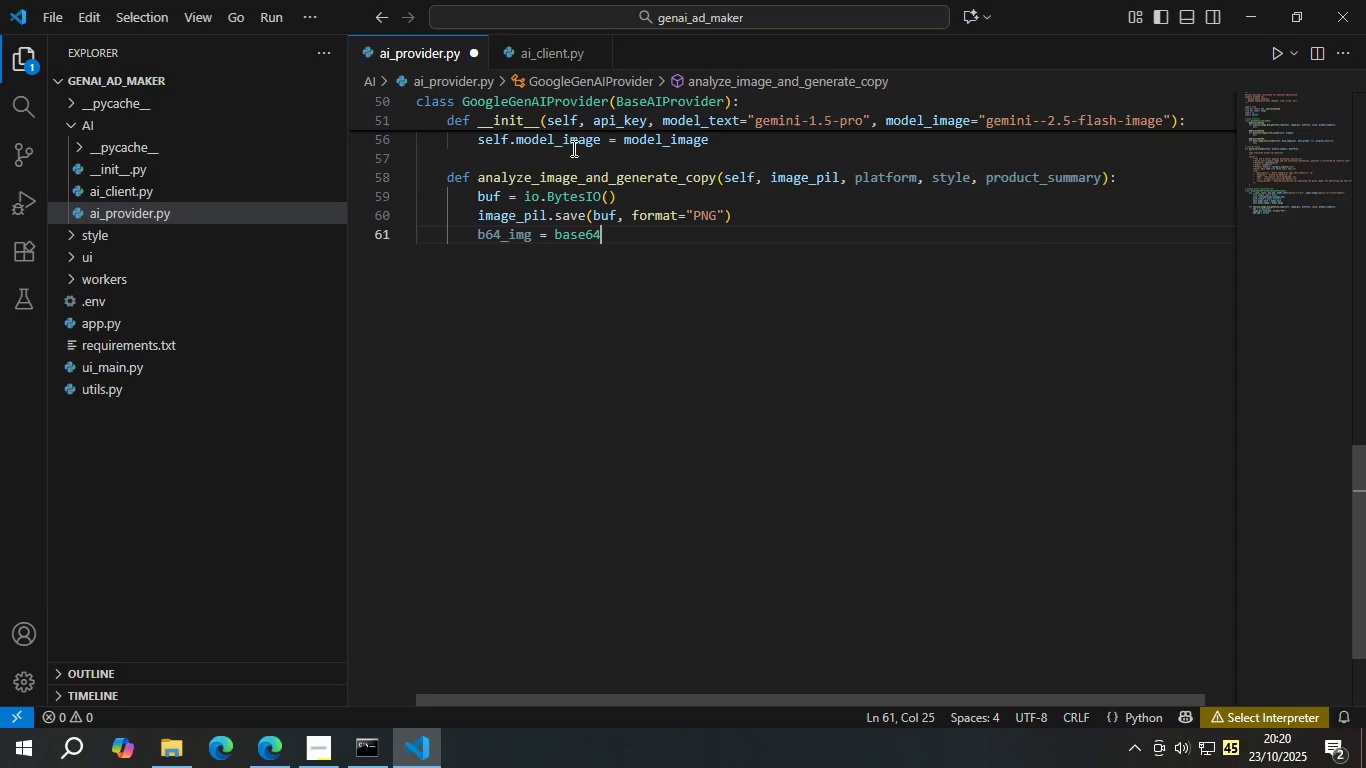 
type(.b63)
key(Backspace)
type(4)
 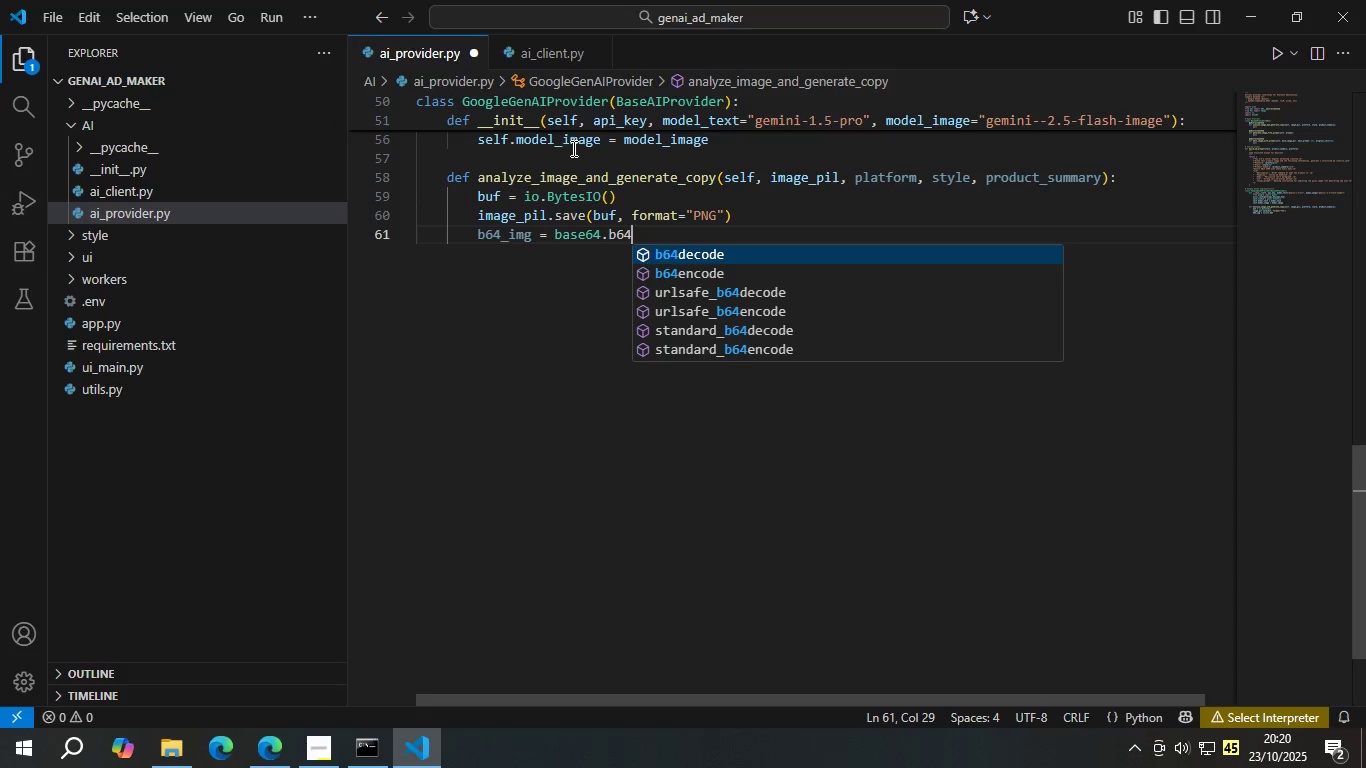 
key(ArrowDown)
 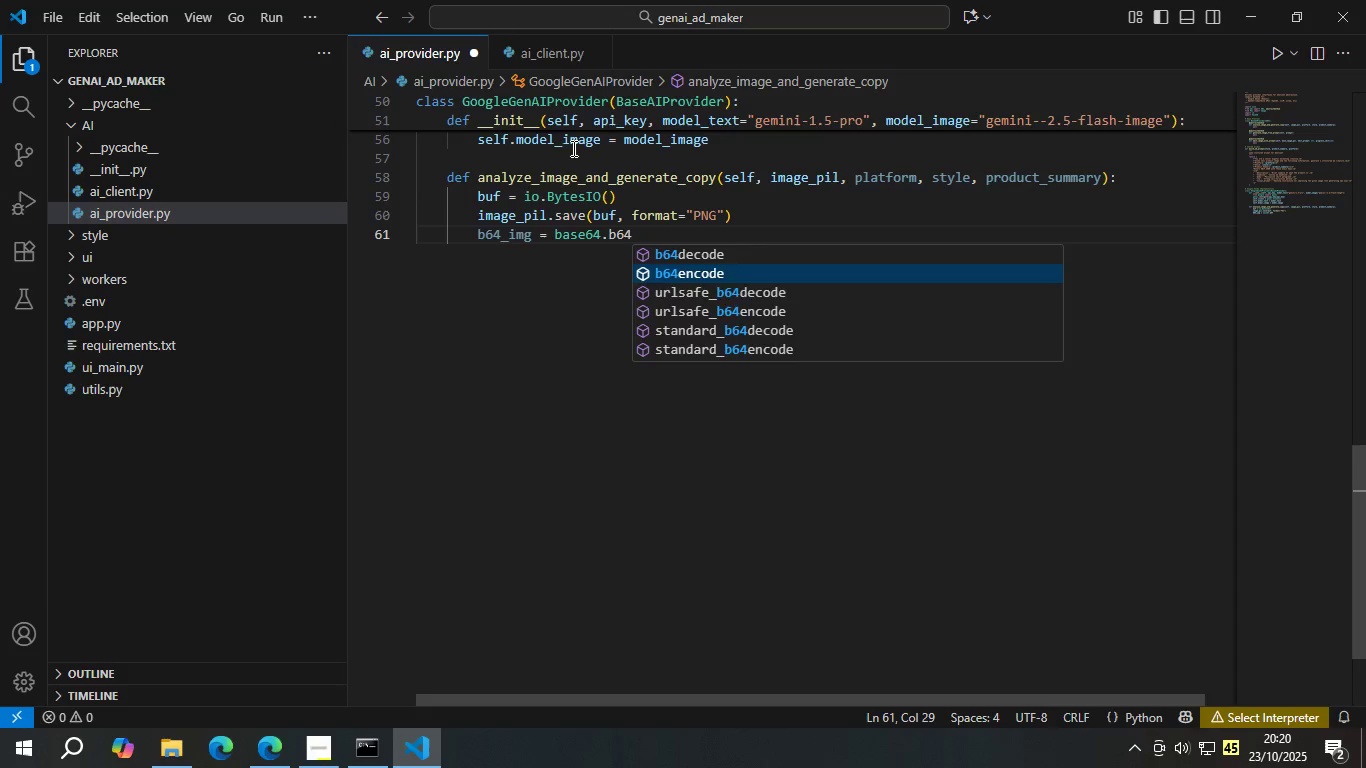 
key(Enter)
 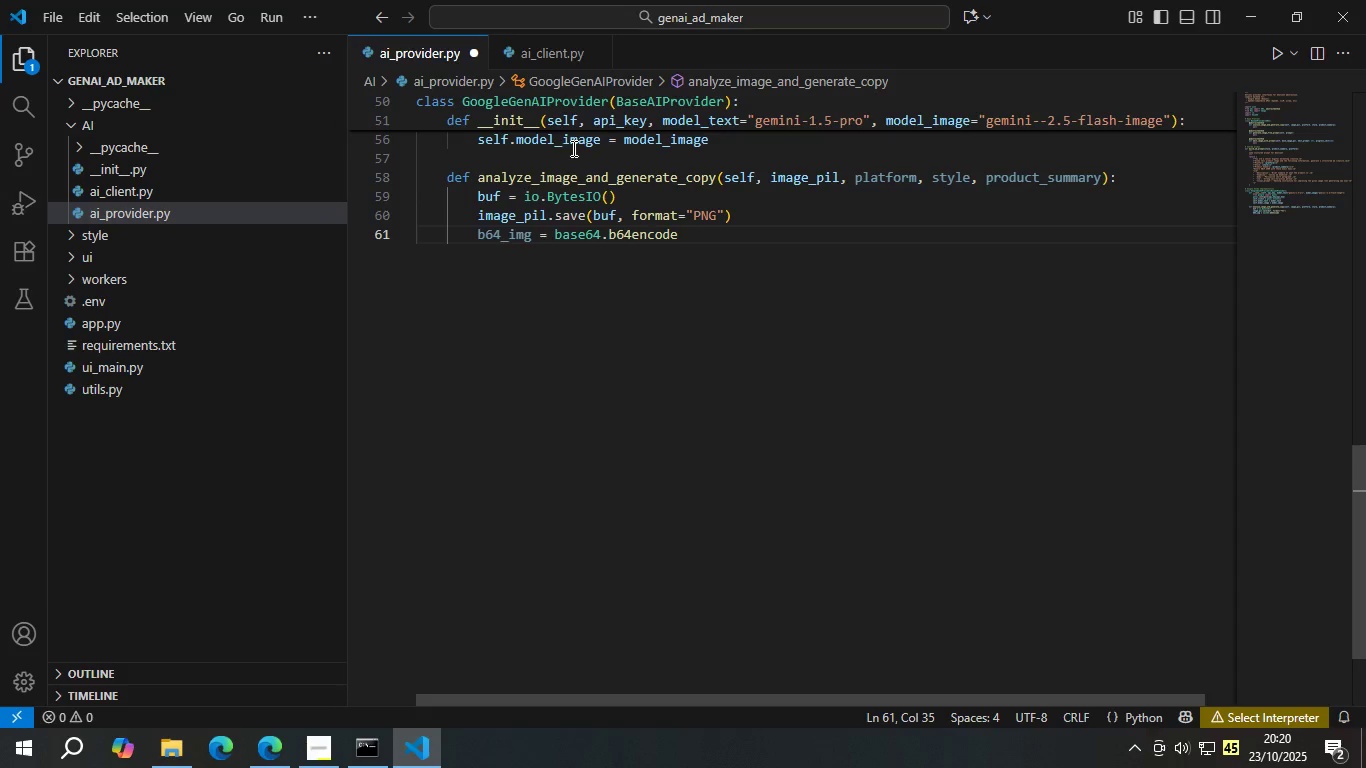 
type((bug)
key(Backspace)
type(f.get)
 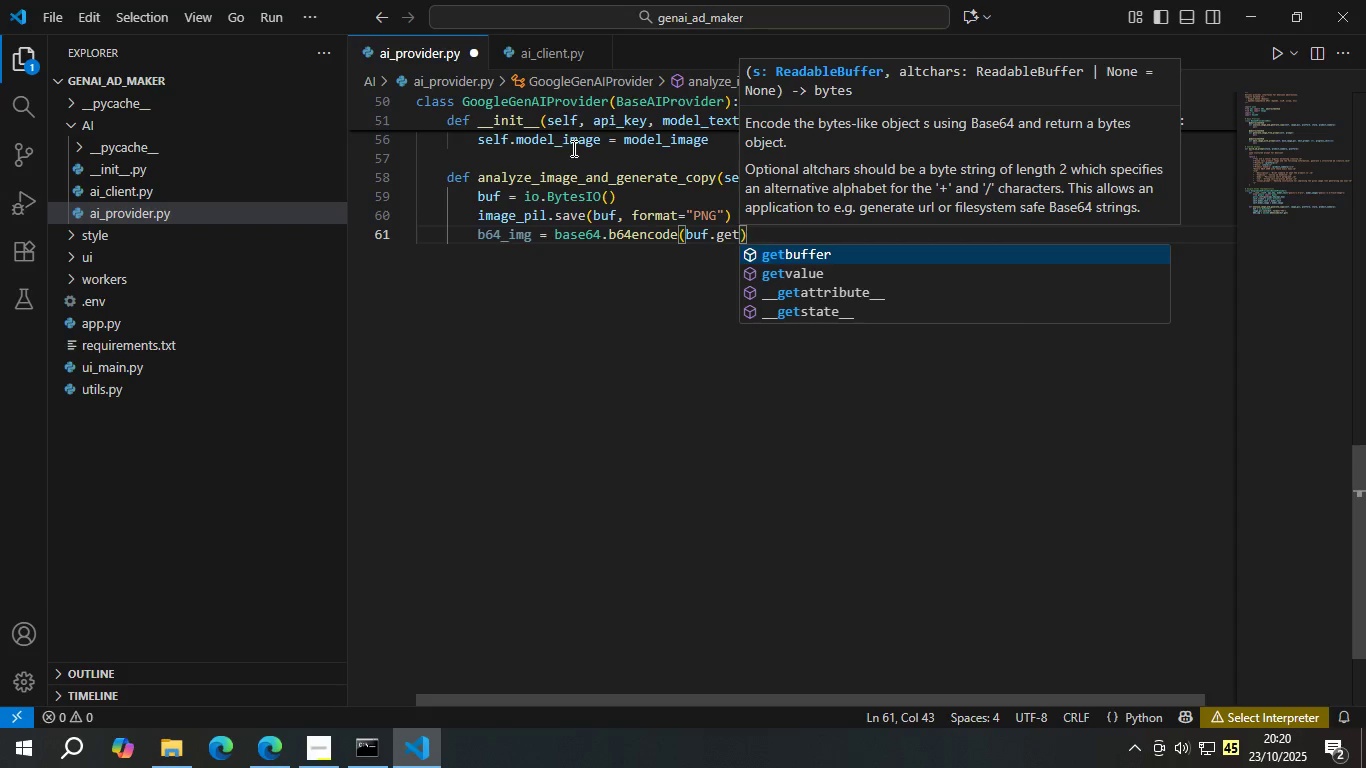 
key(ArrowDown)
 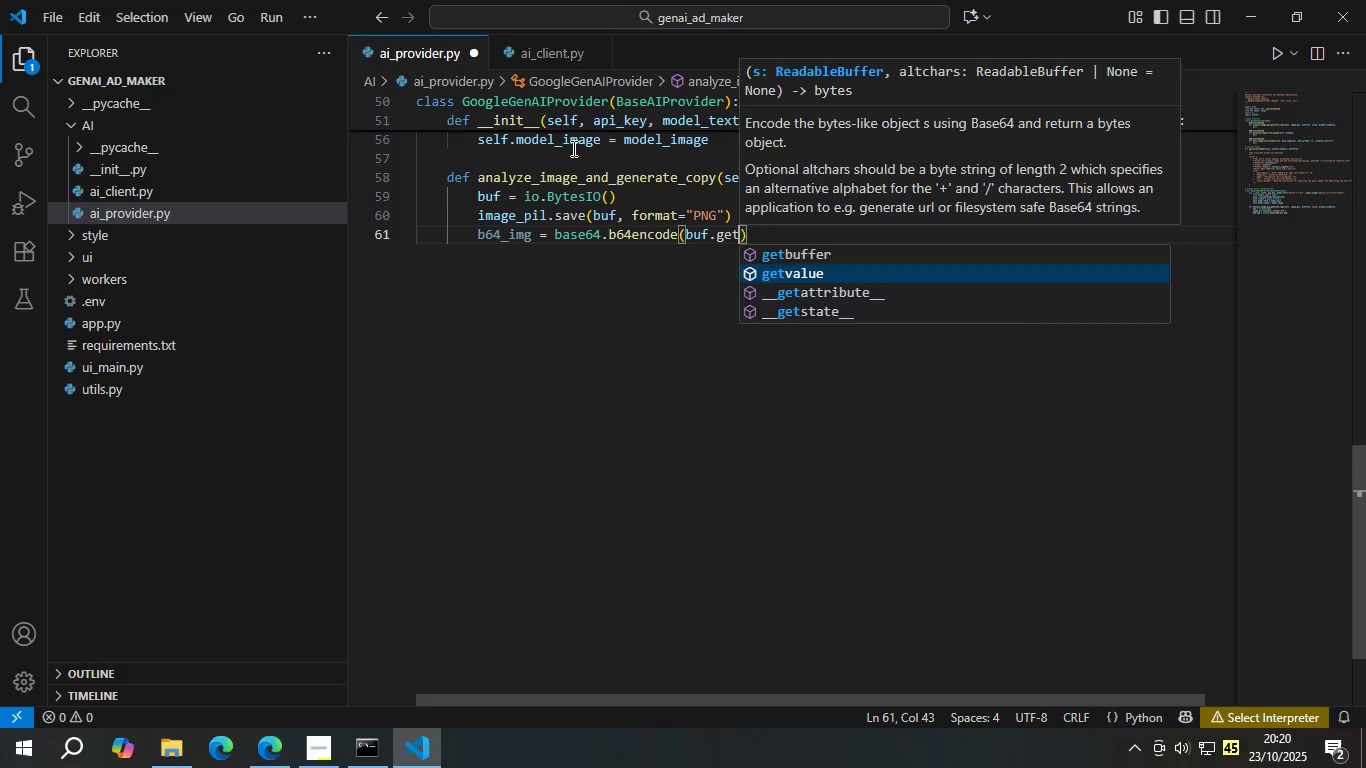 
key(Enter)
 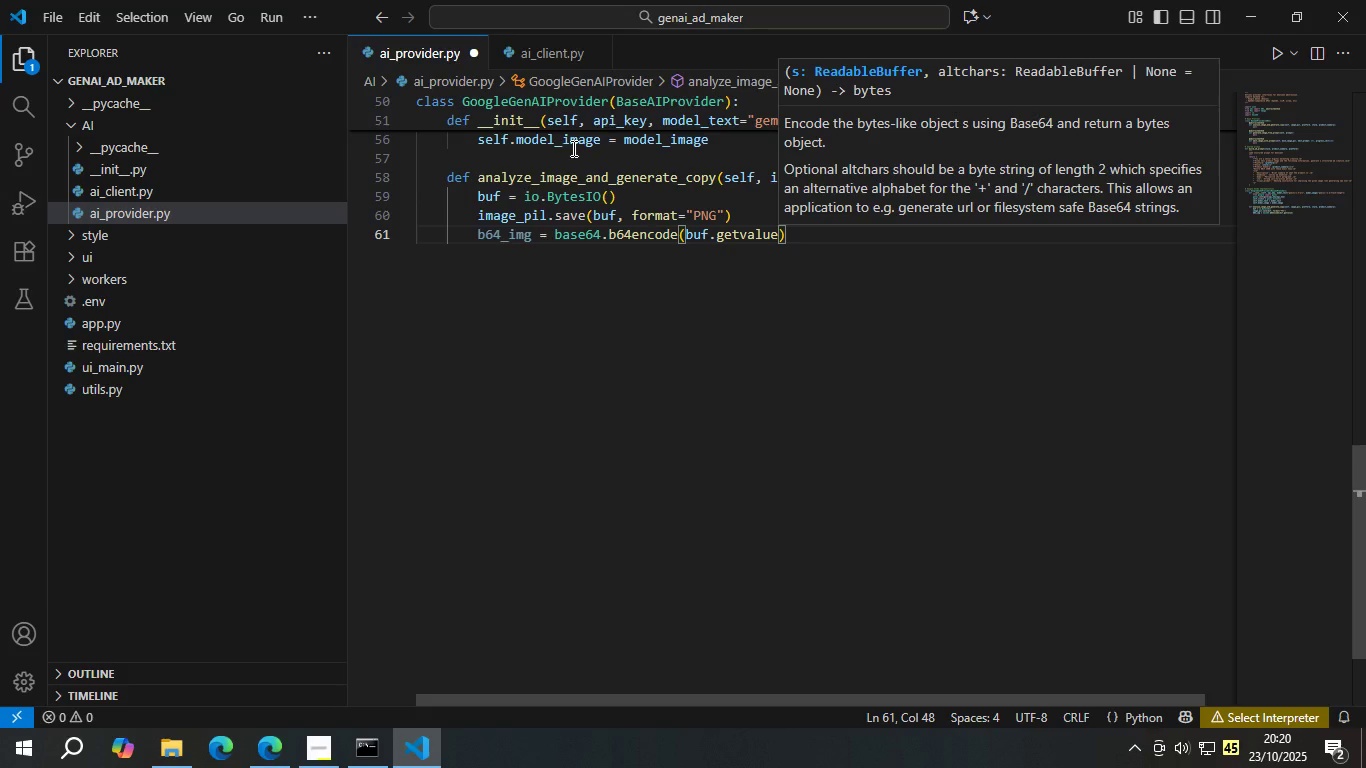 
key(Shift+9)
 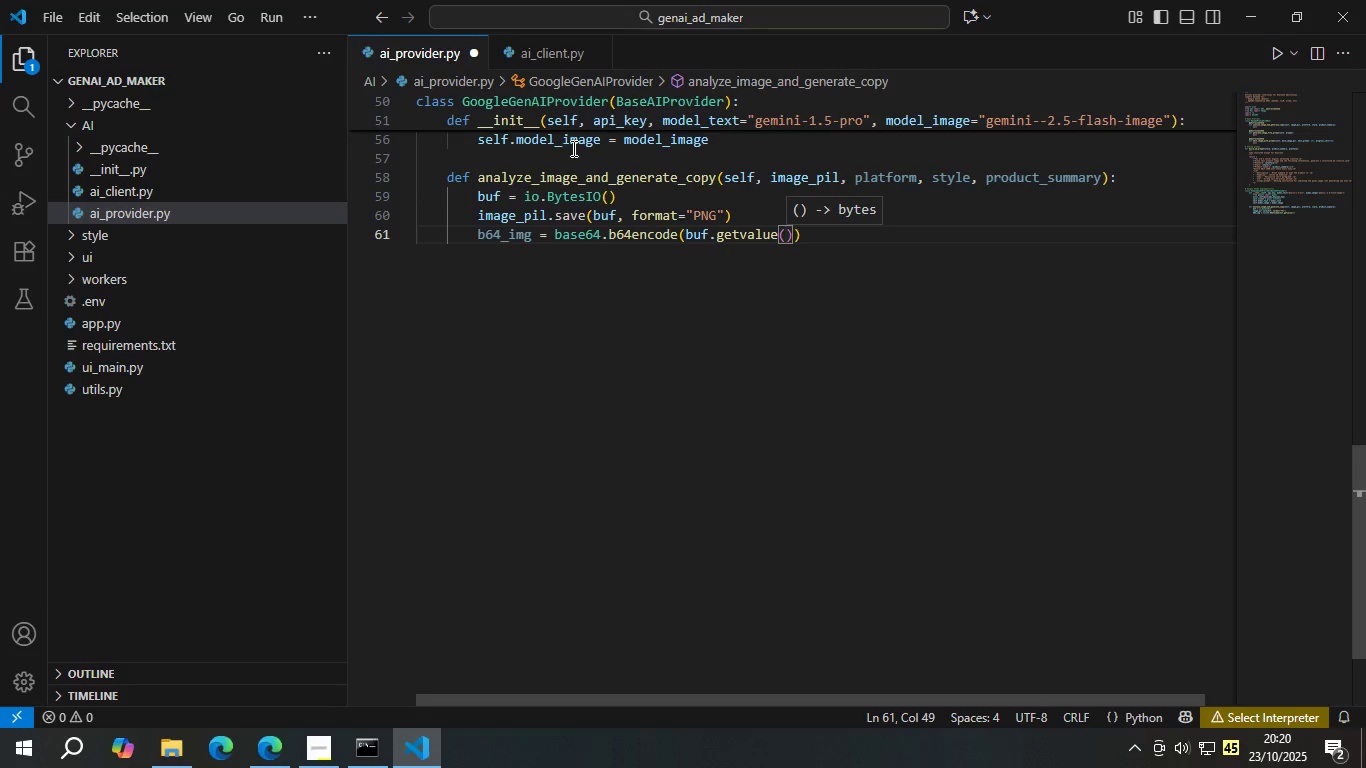 
key(ArrowRight)
 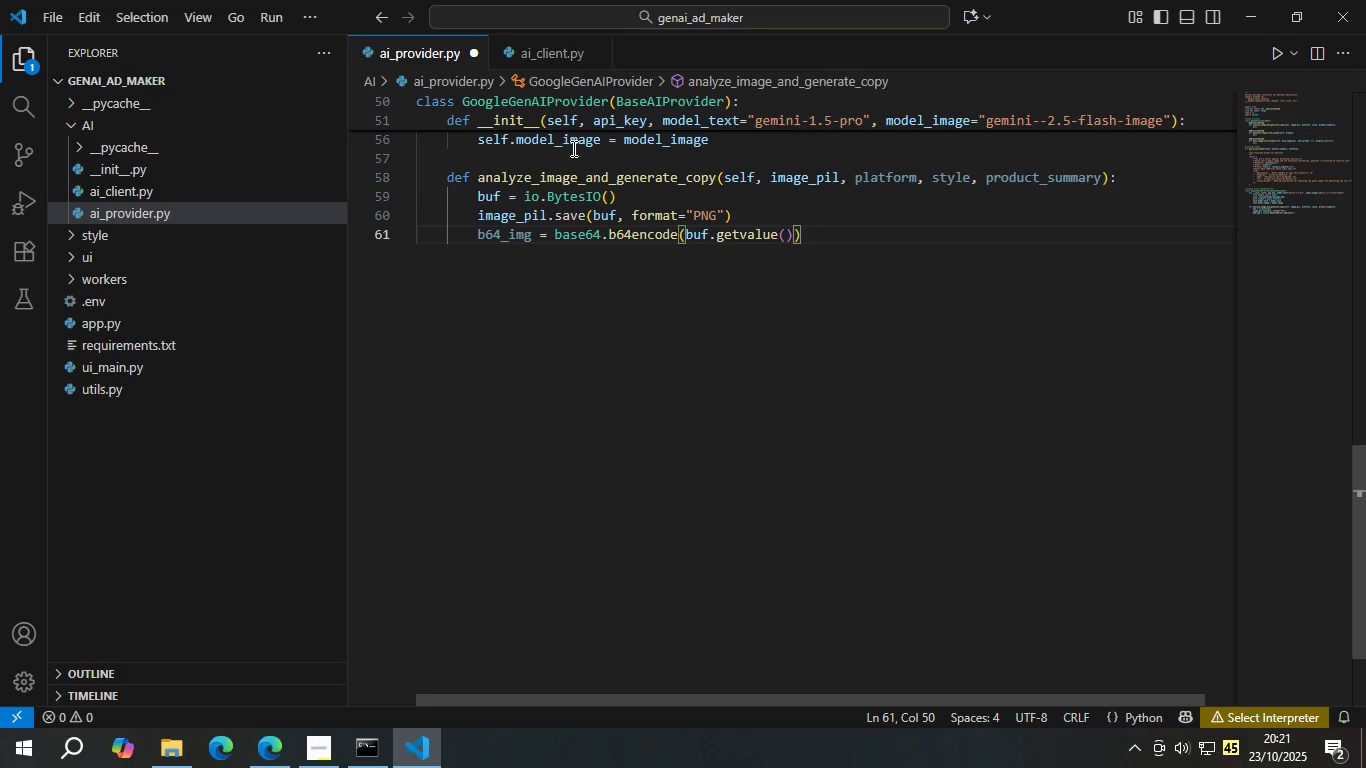 
key(ArrowRight)
 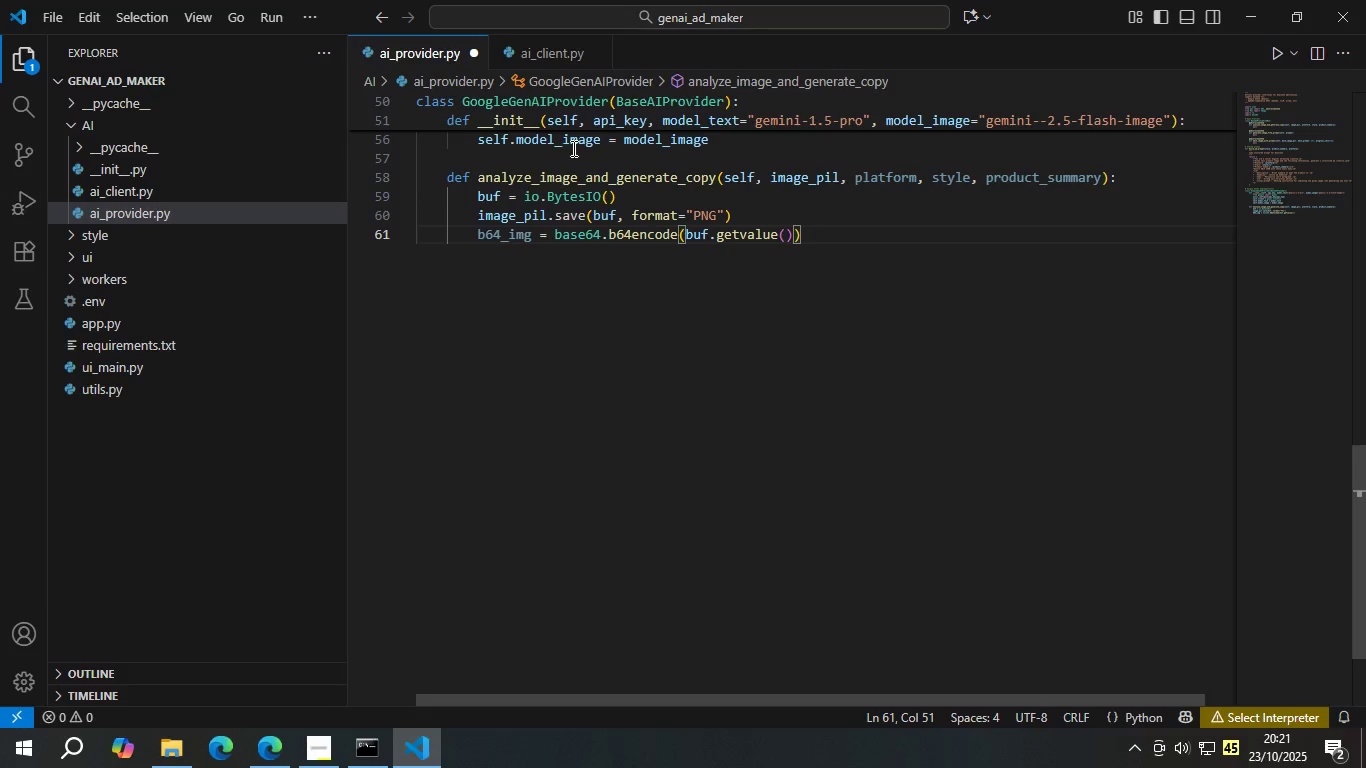 
type(.deco)
 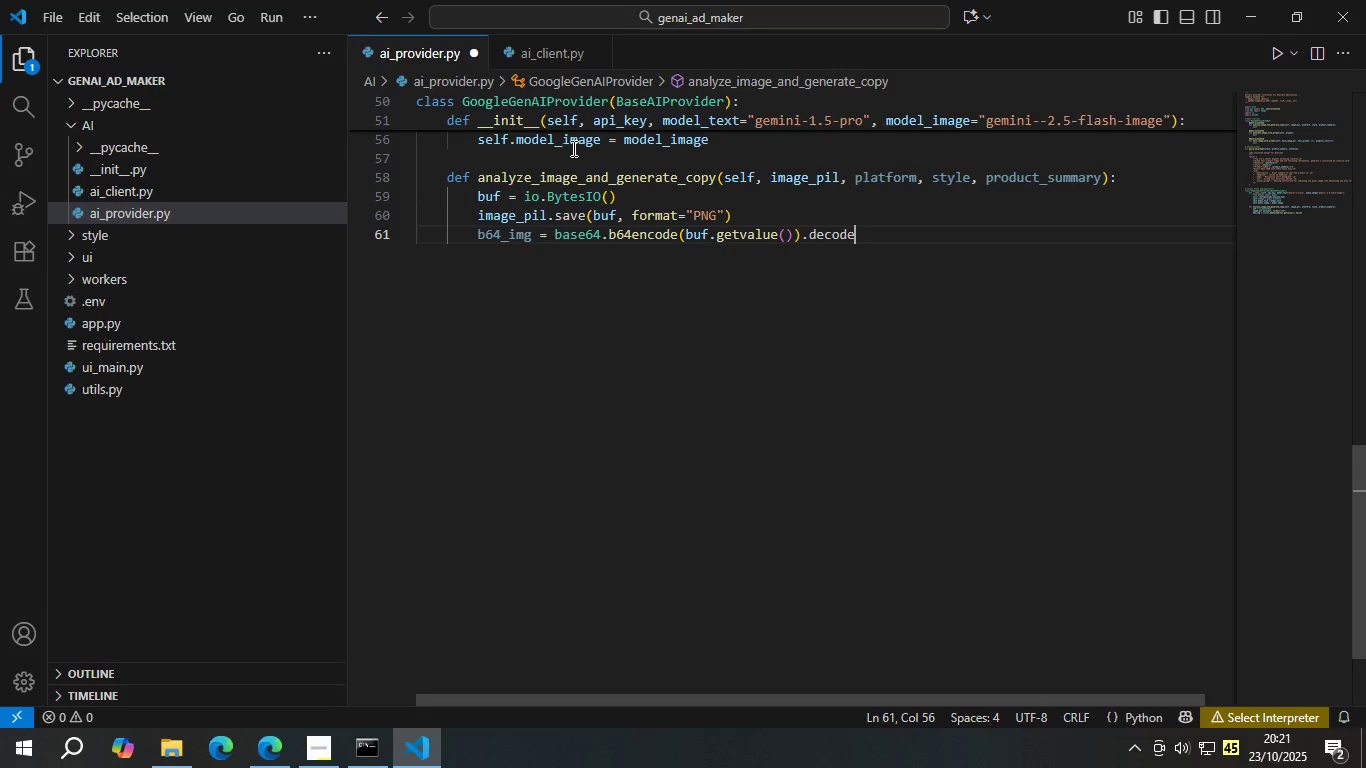 
key(Enter)
 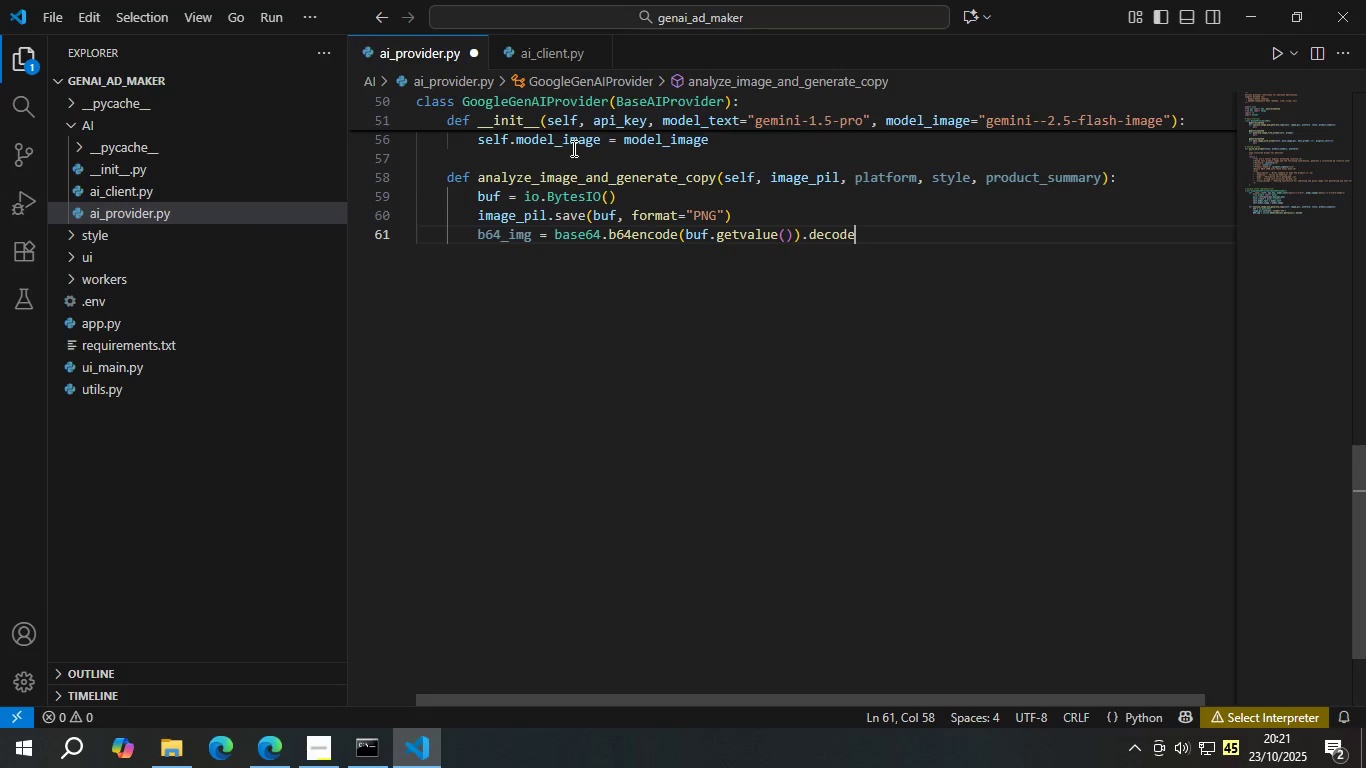 
type(("utf-8)
 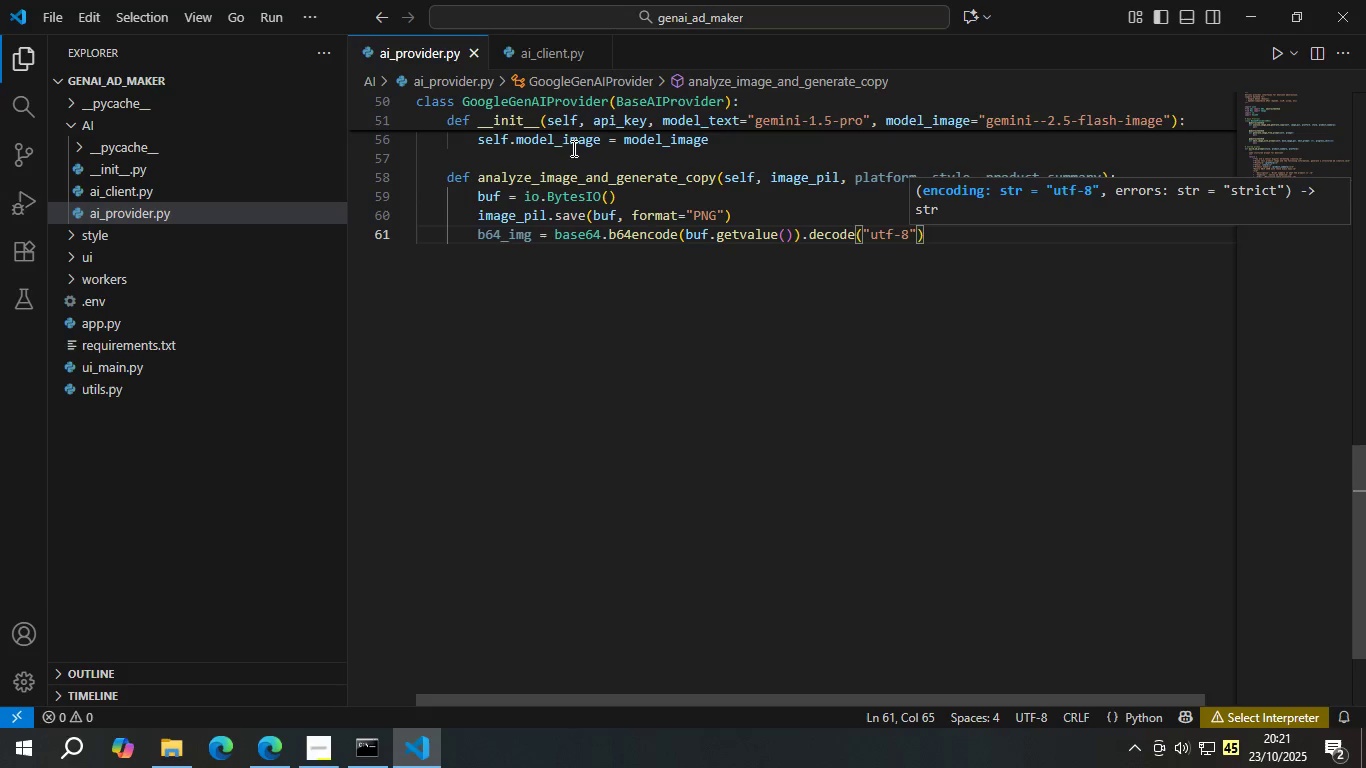 
key(Control+S)
 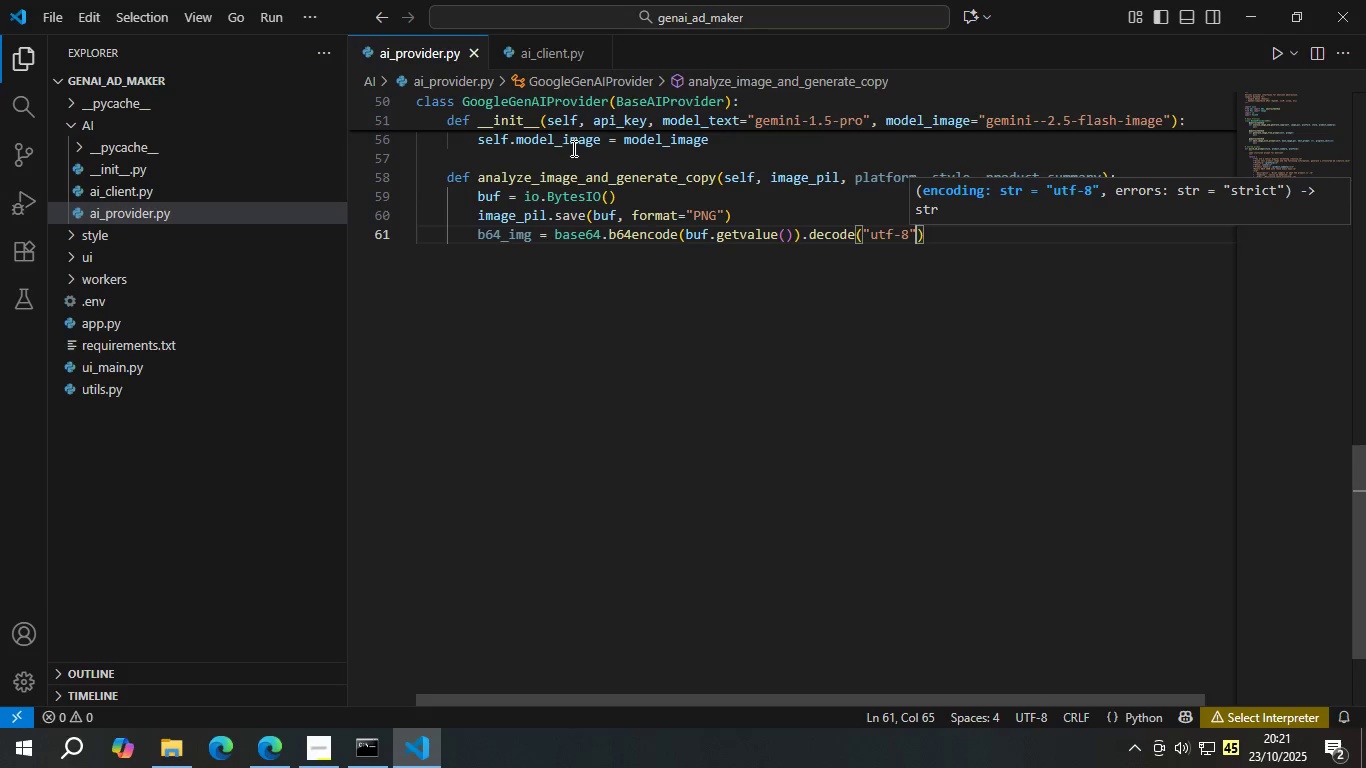 
key(ArrowRight)
 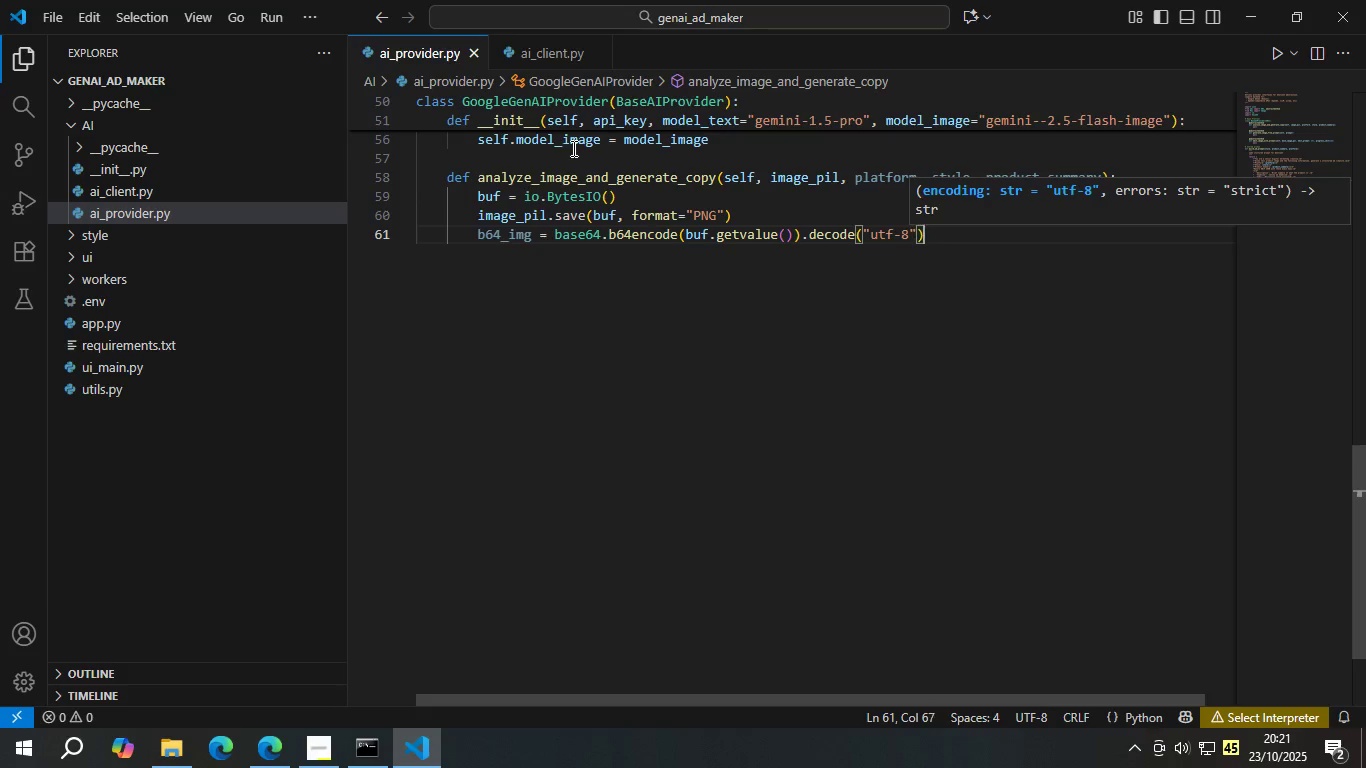 
key(ArrowRight)
 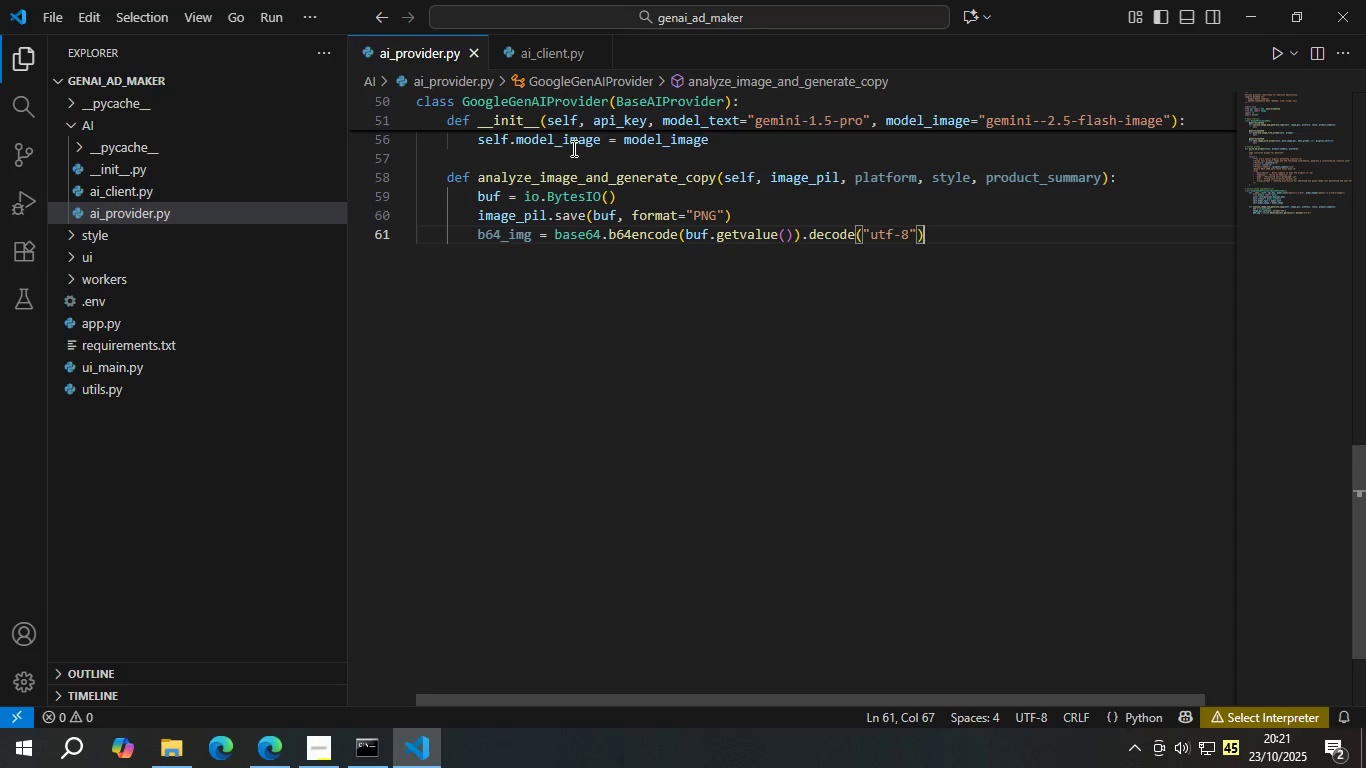 
key(Enter)
 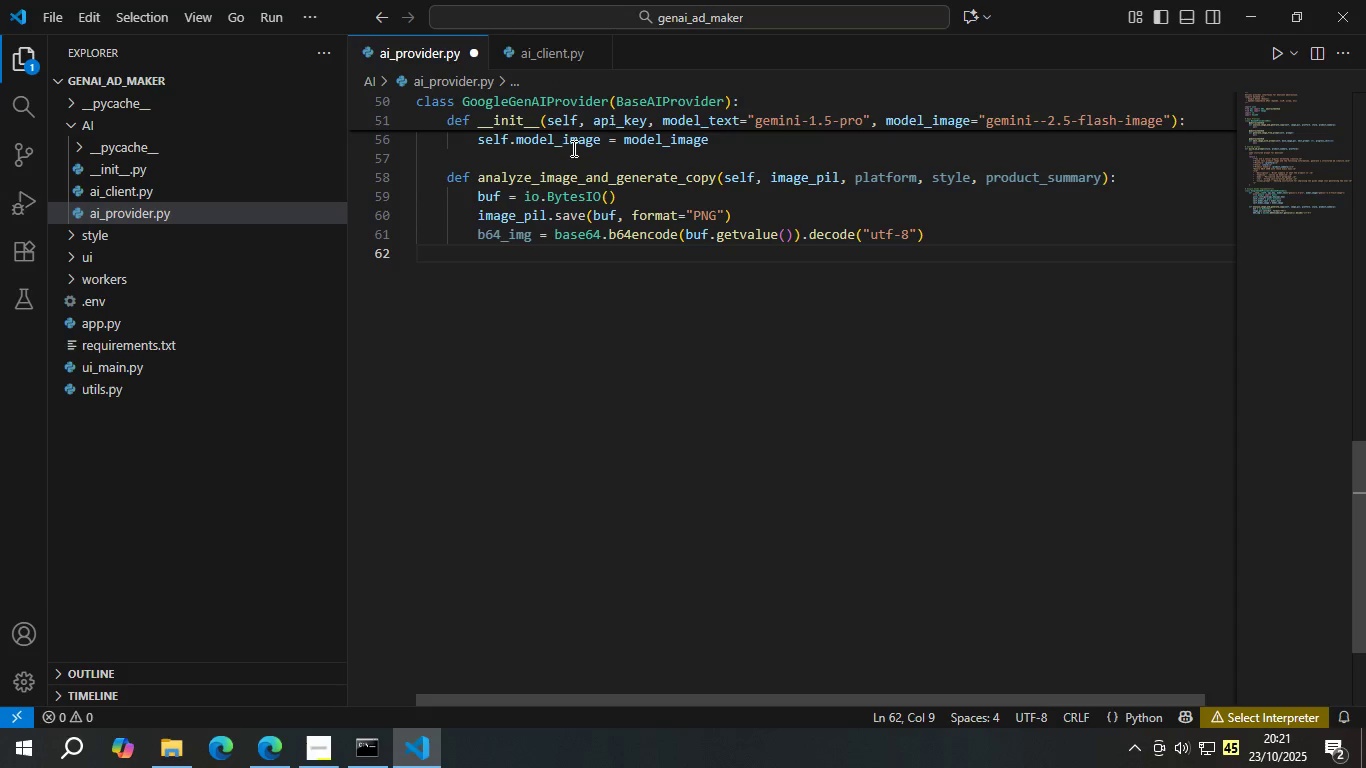 
type(prompt = bui)
 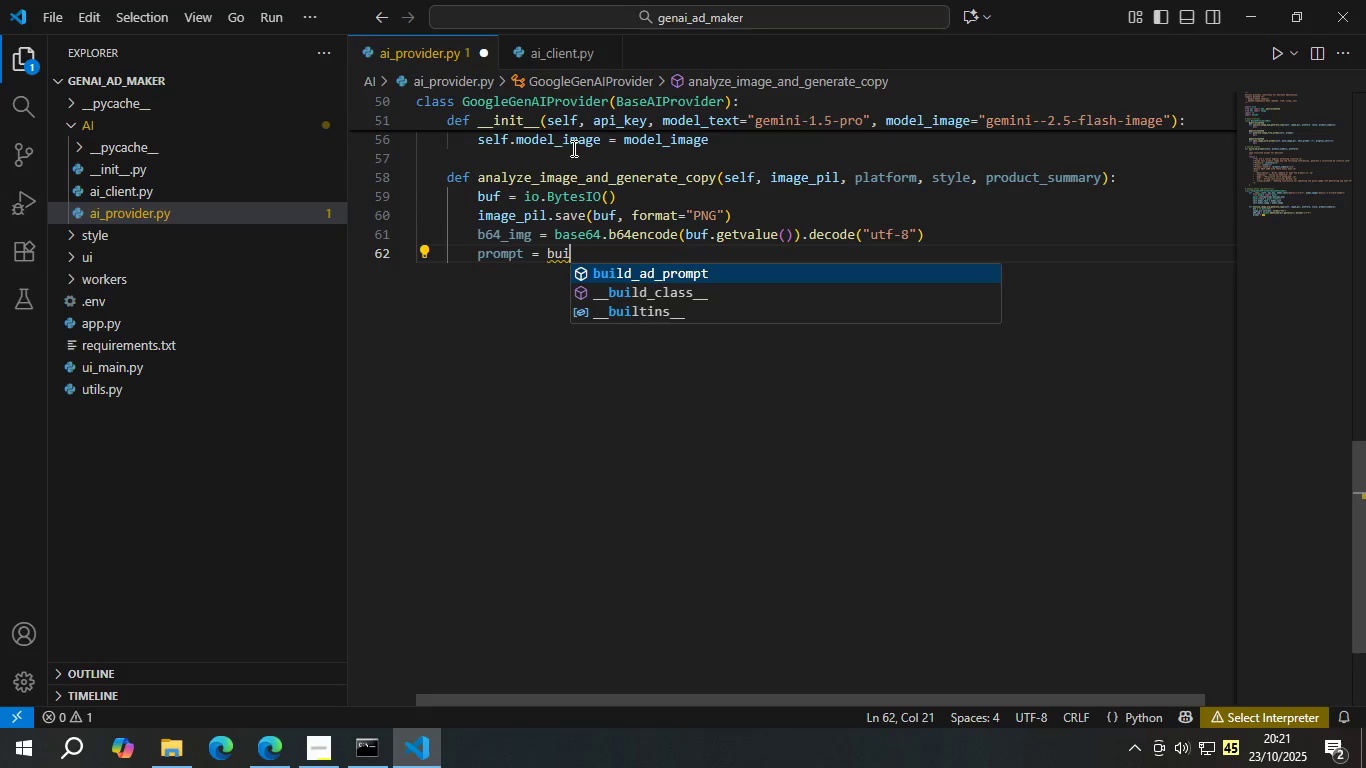 
key(Enter)
 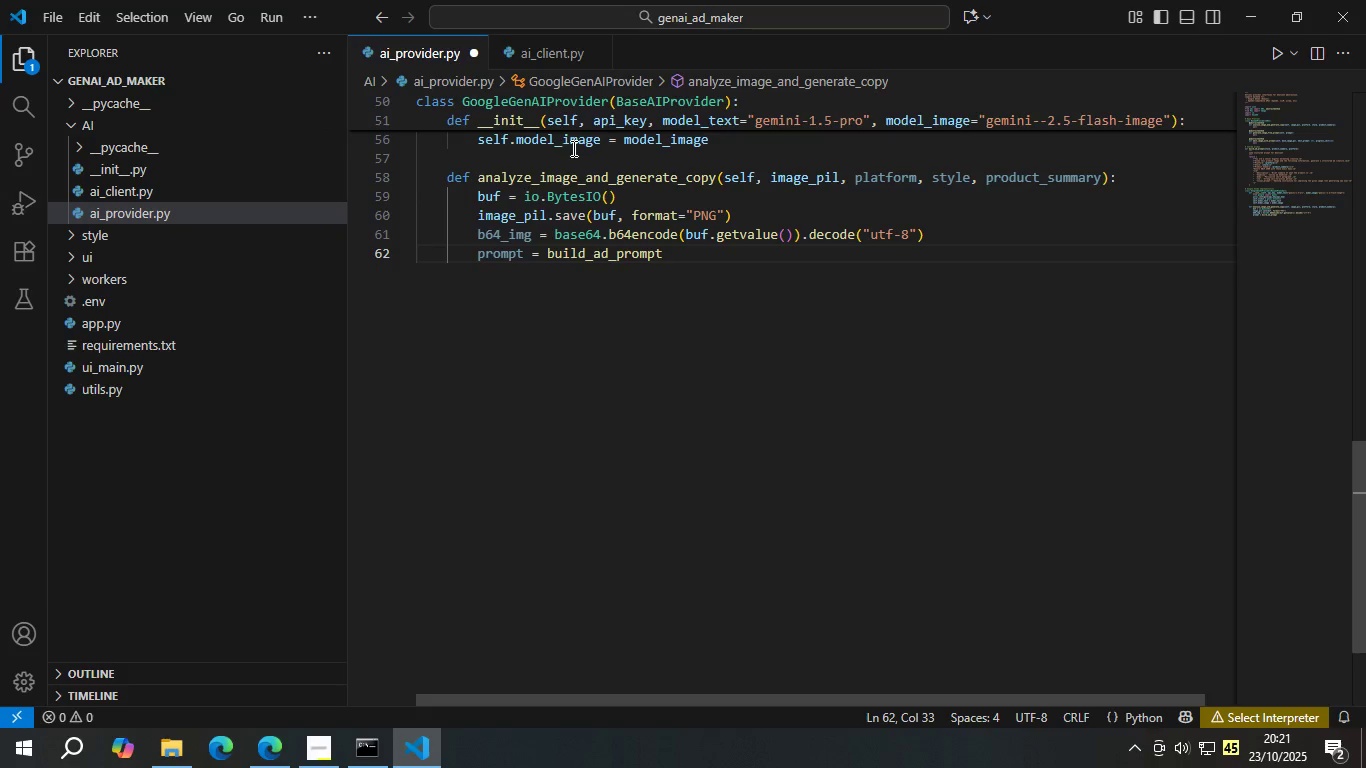 
type((stly)
 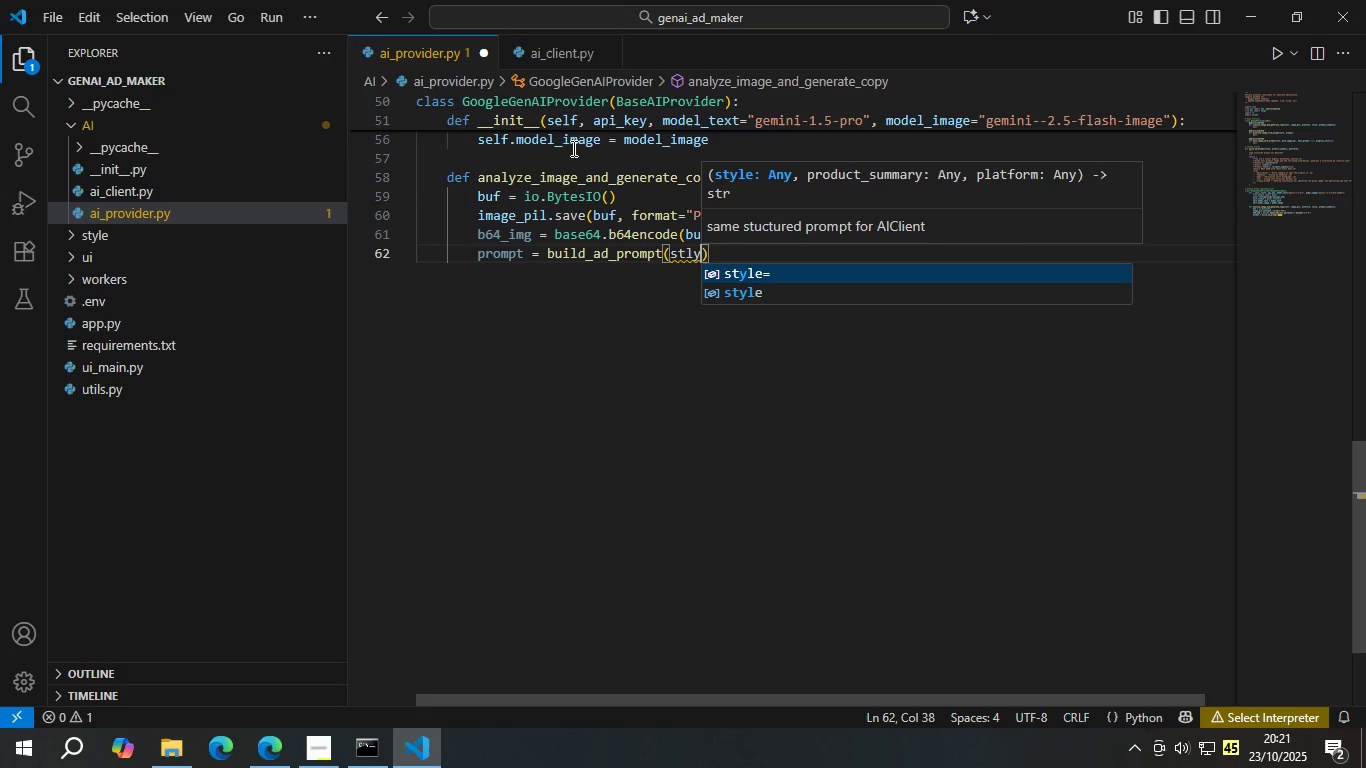 
key(Enter)
 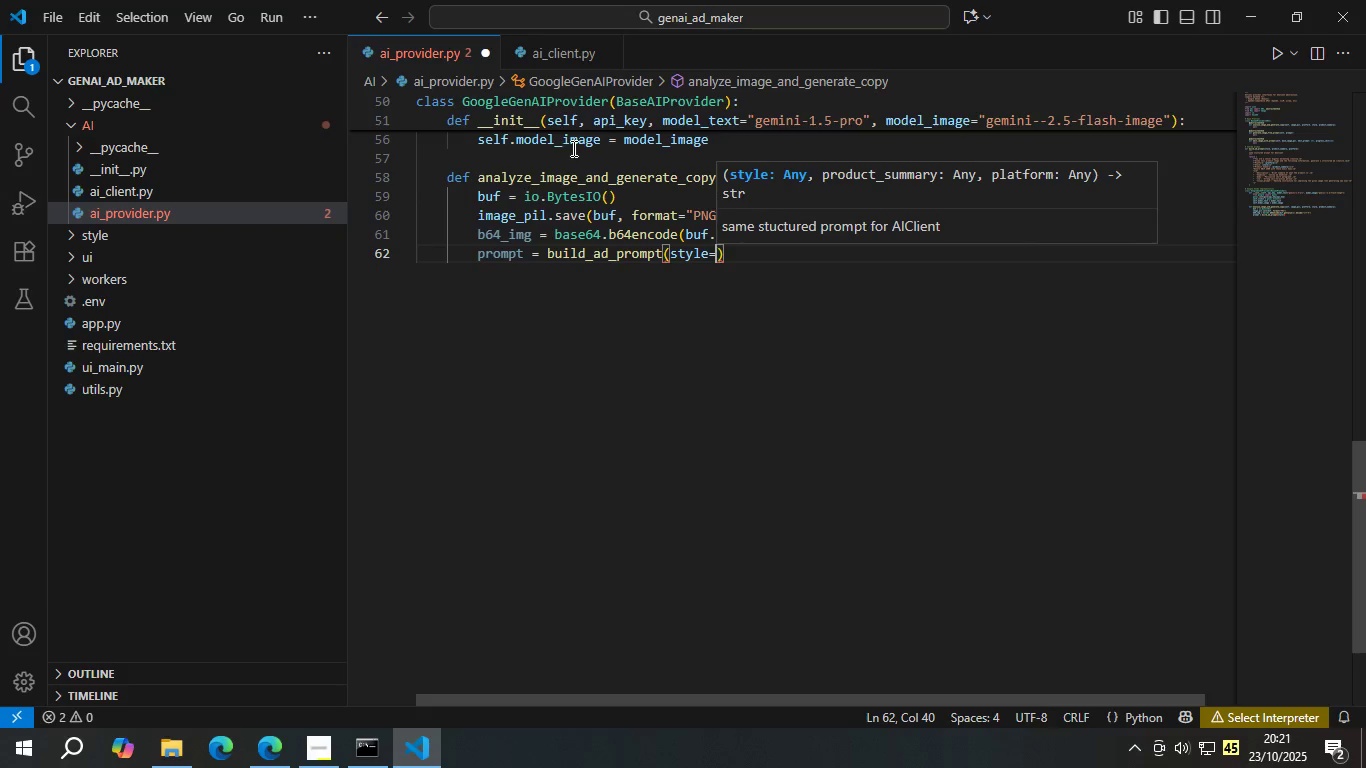 
key(Backspace)
type(, pro)
 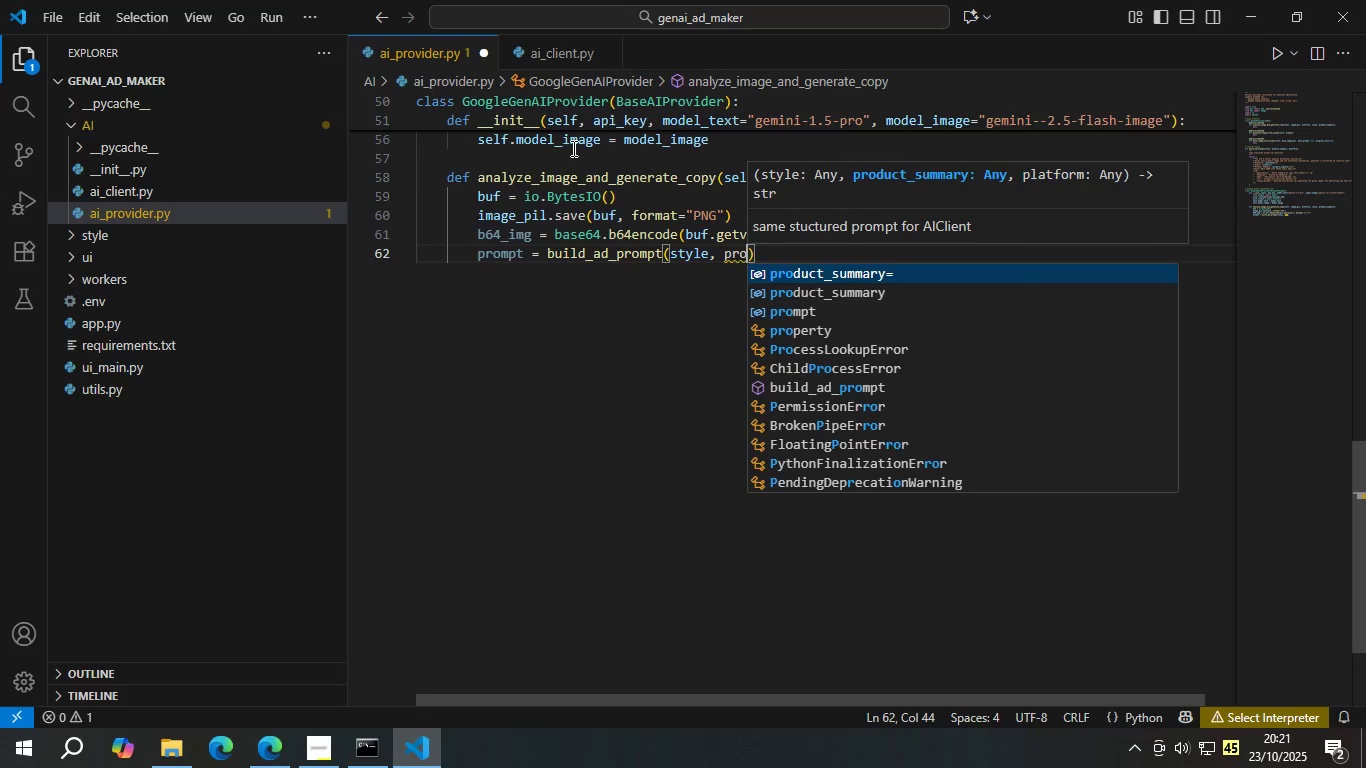 
key(Enter)
 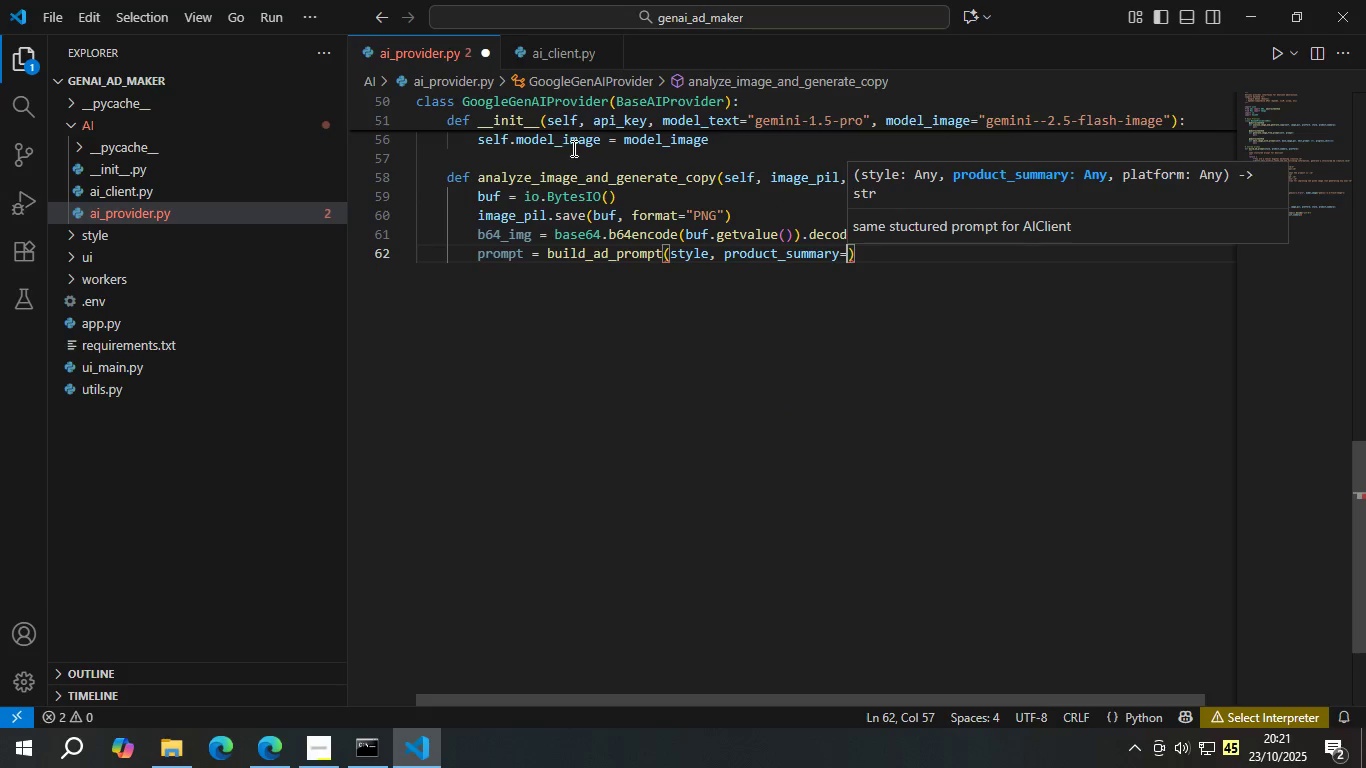 
key(Backspace)
type(, plat)
 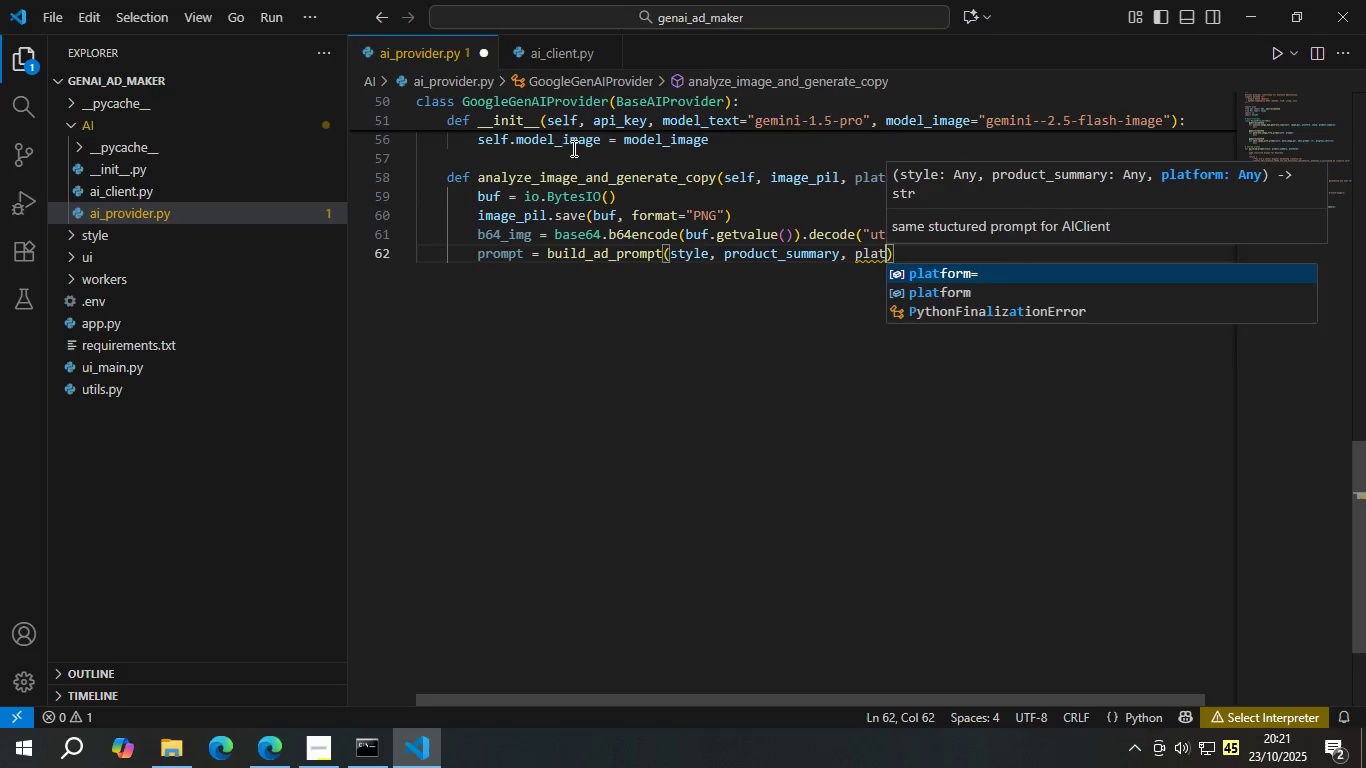 
key(Enter)
 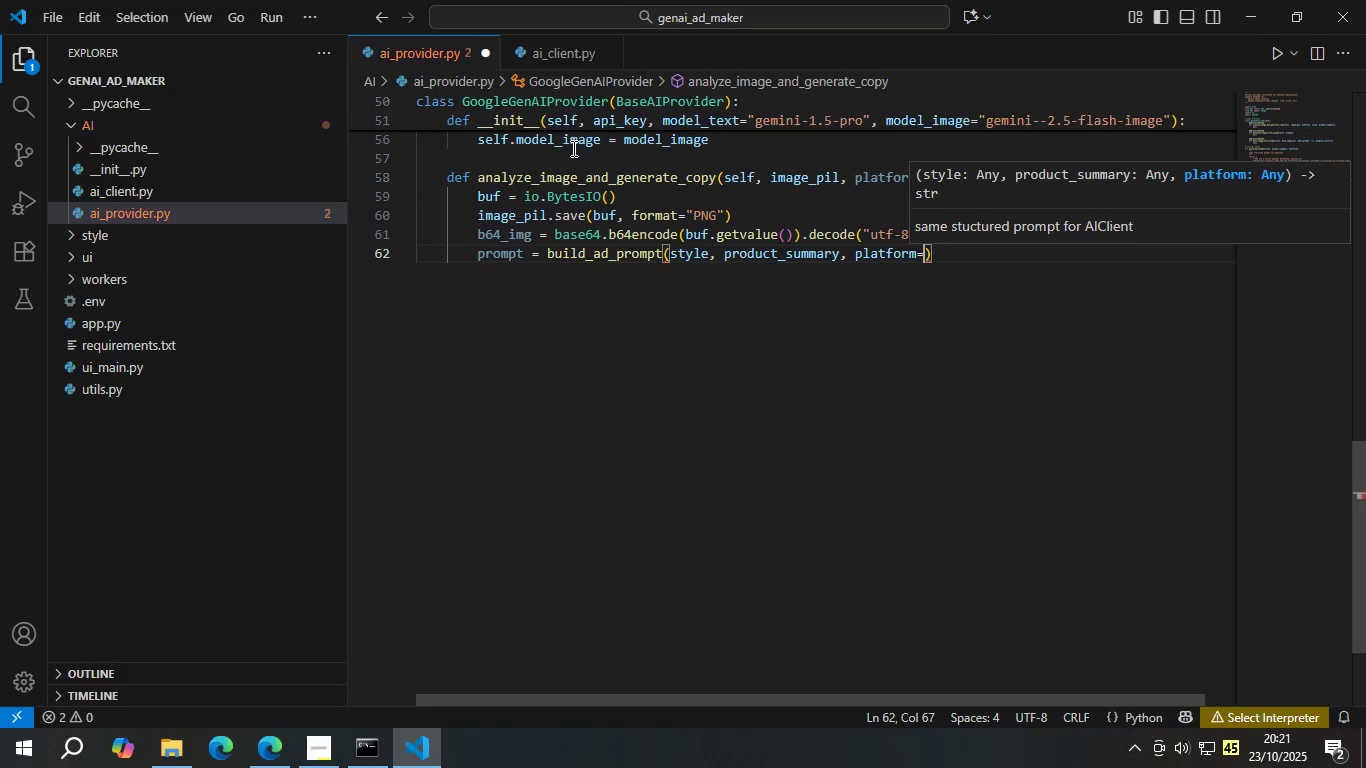 
key(Backspace)
 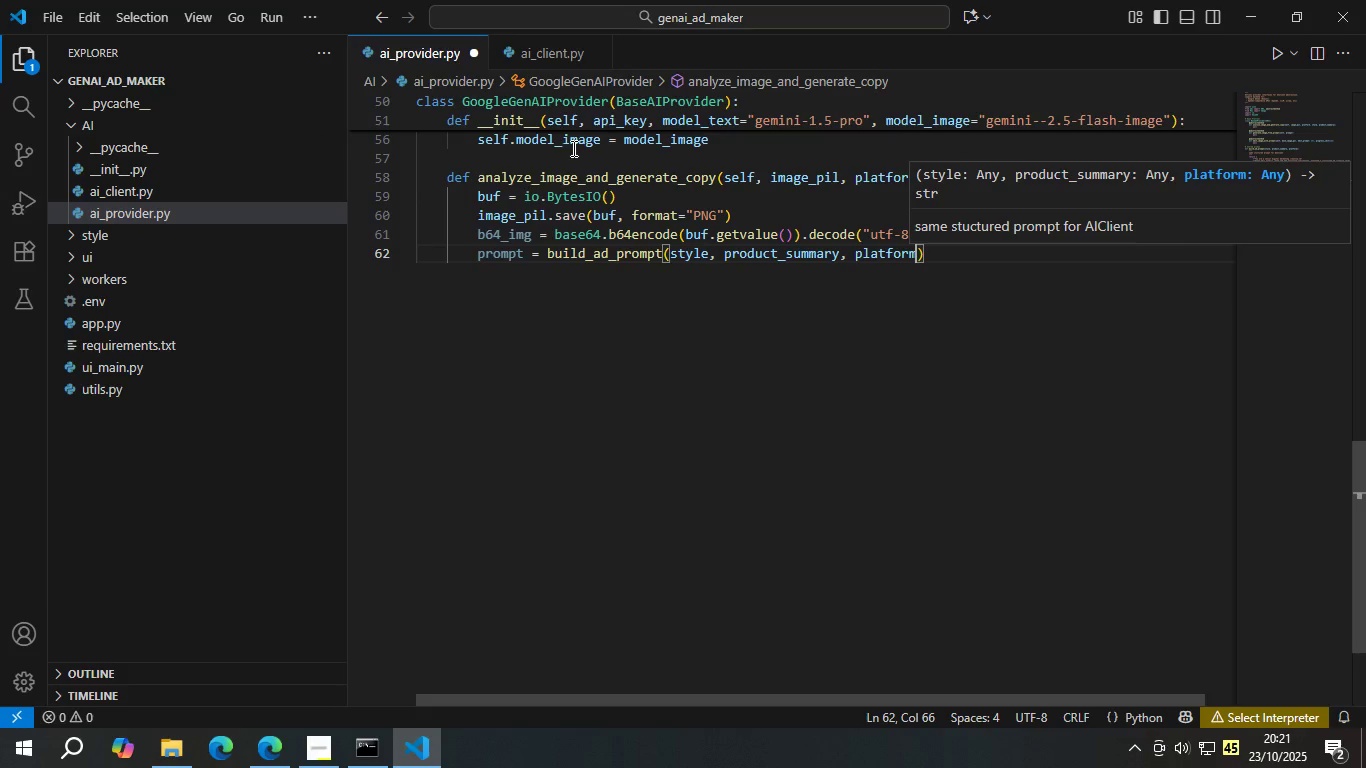 
key(ArrowRight)
 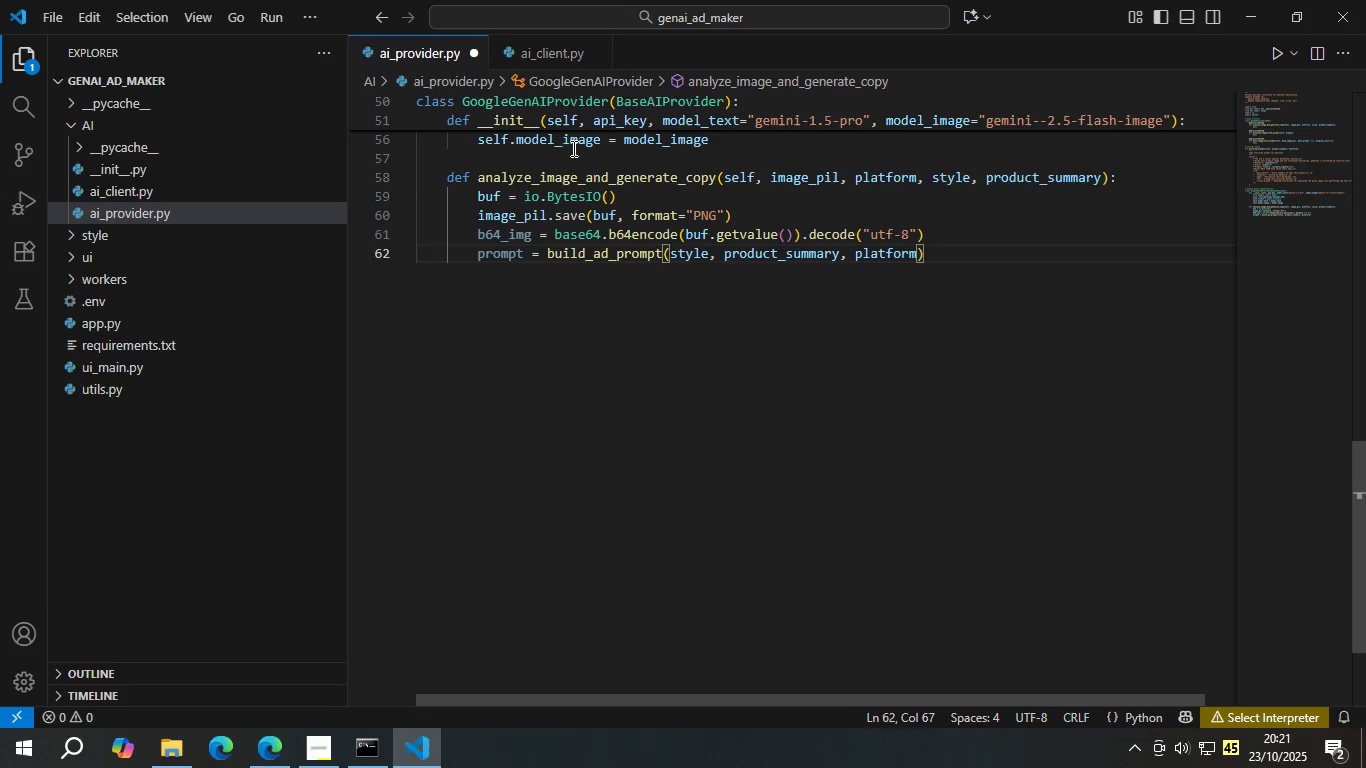 
key(Enter)
 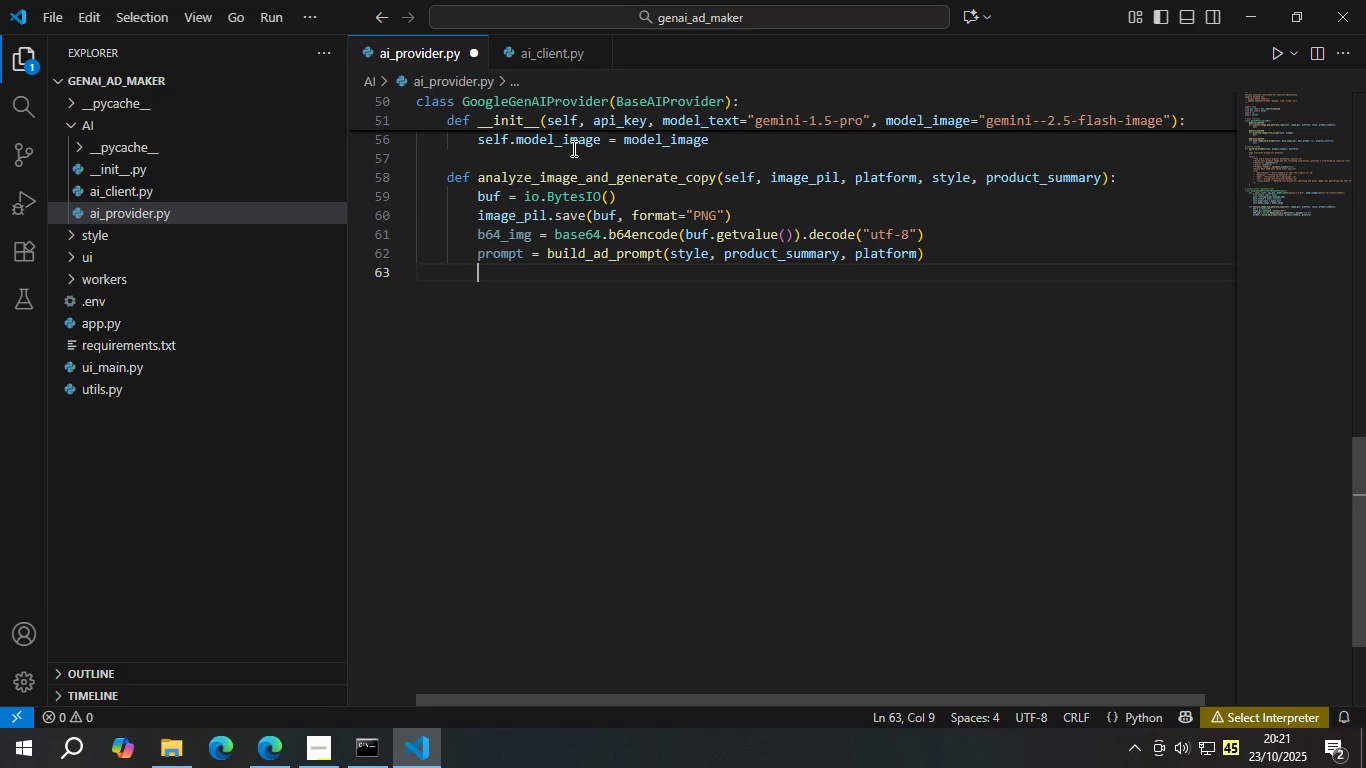 
key(Control+Z)
 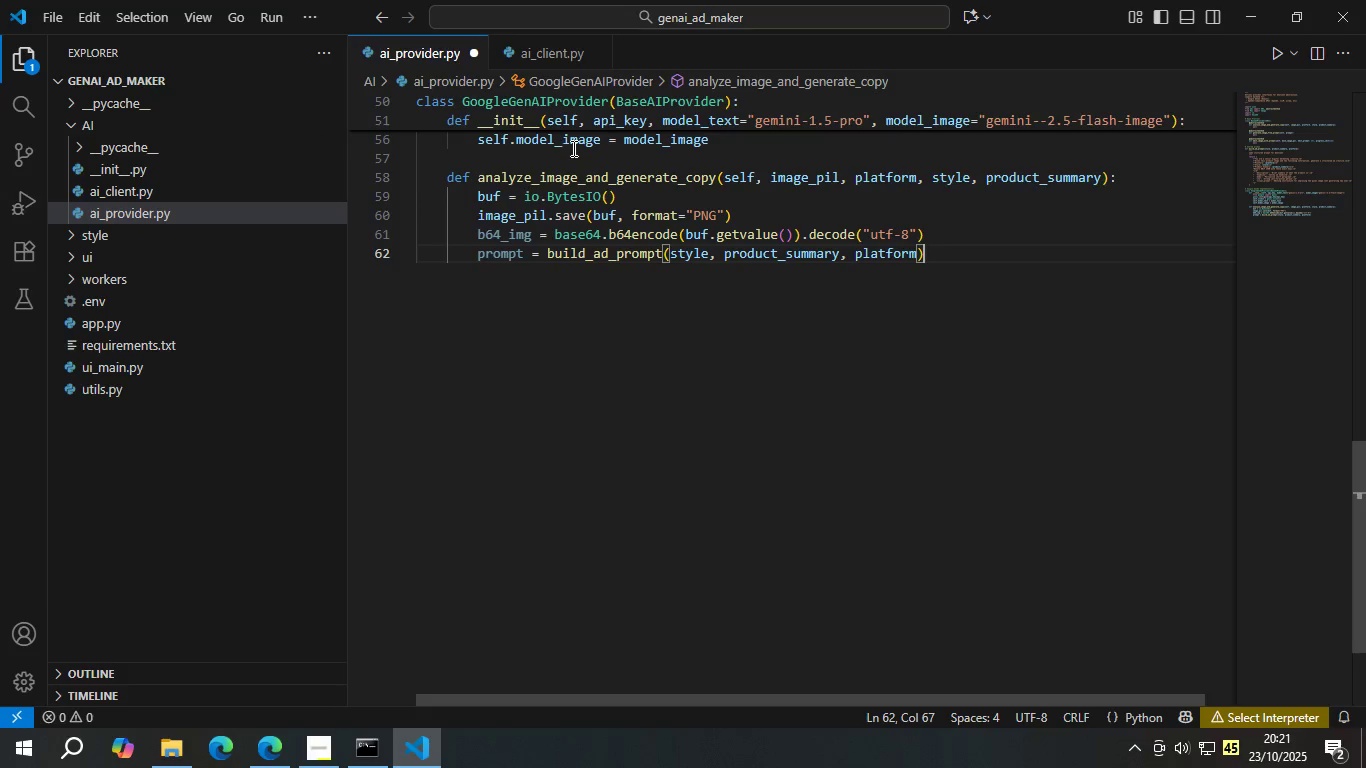 
hold_key(key=ArrowLeft, duration=1.34)
 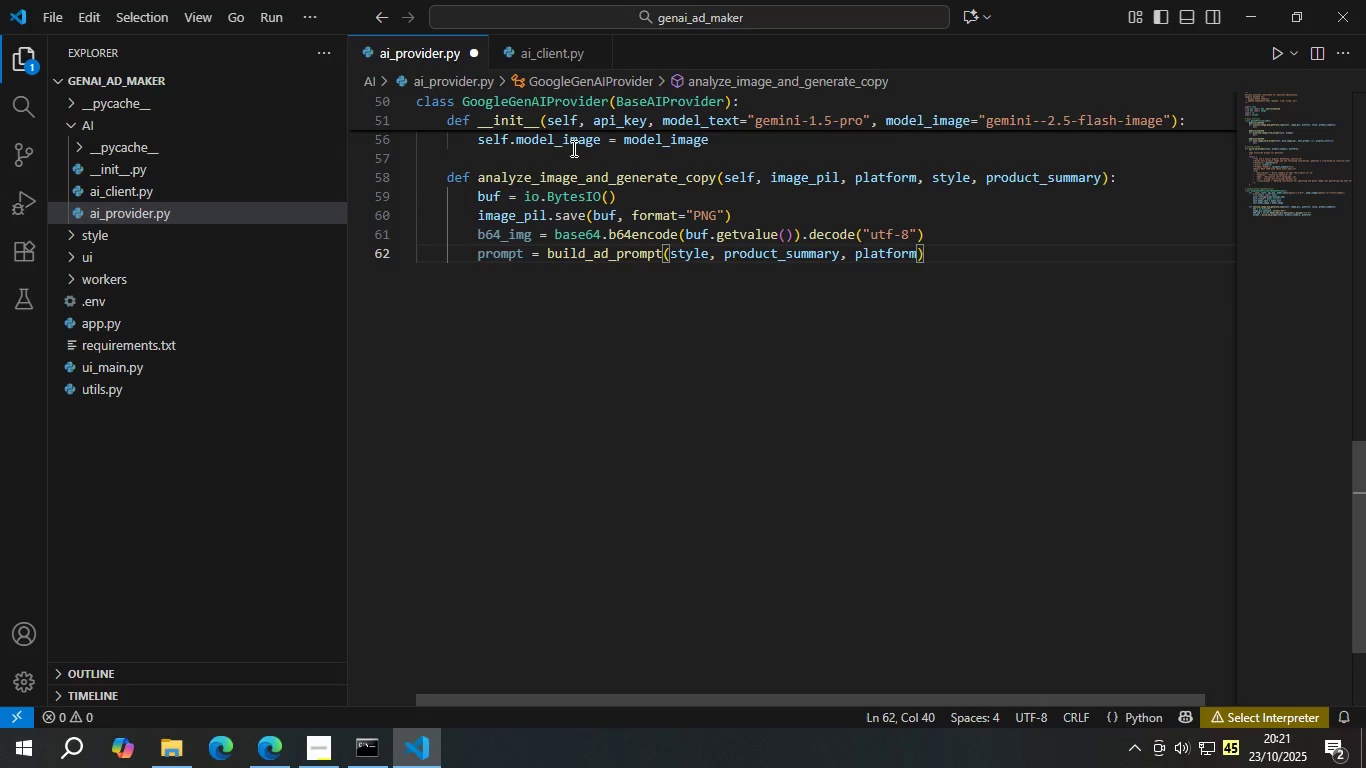 
key(ArrowLeft)
 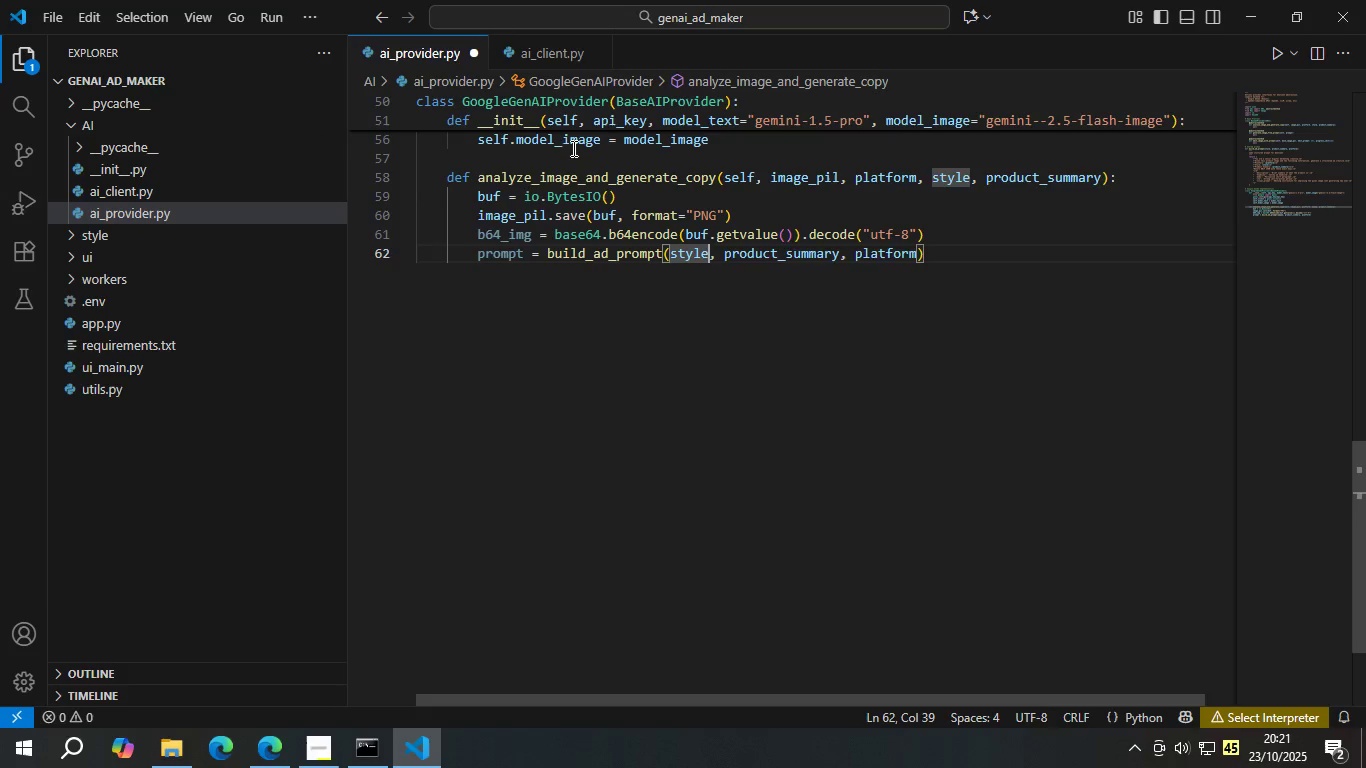 
key(Enter)
 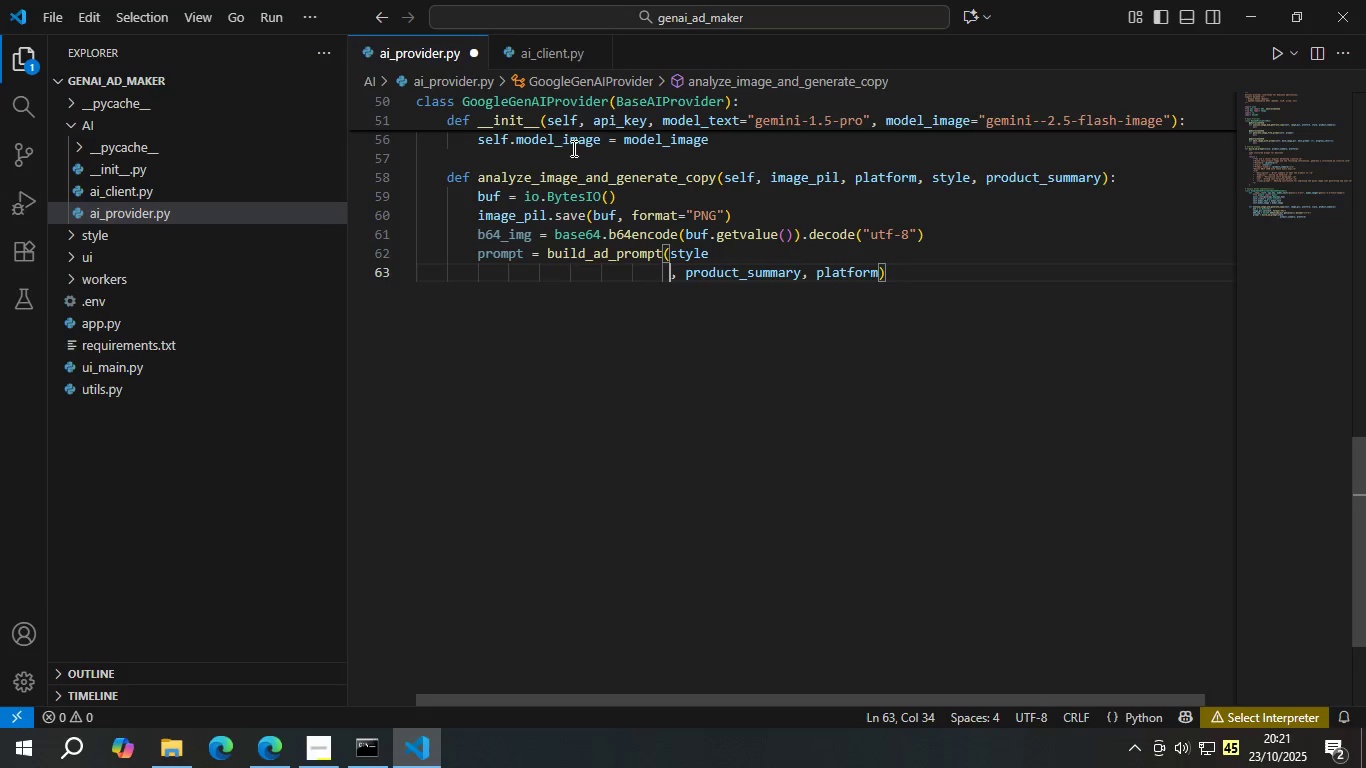 
key(Control+Z)
 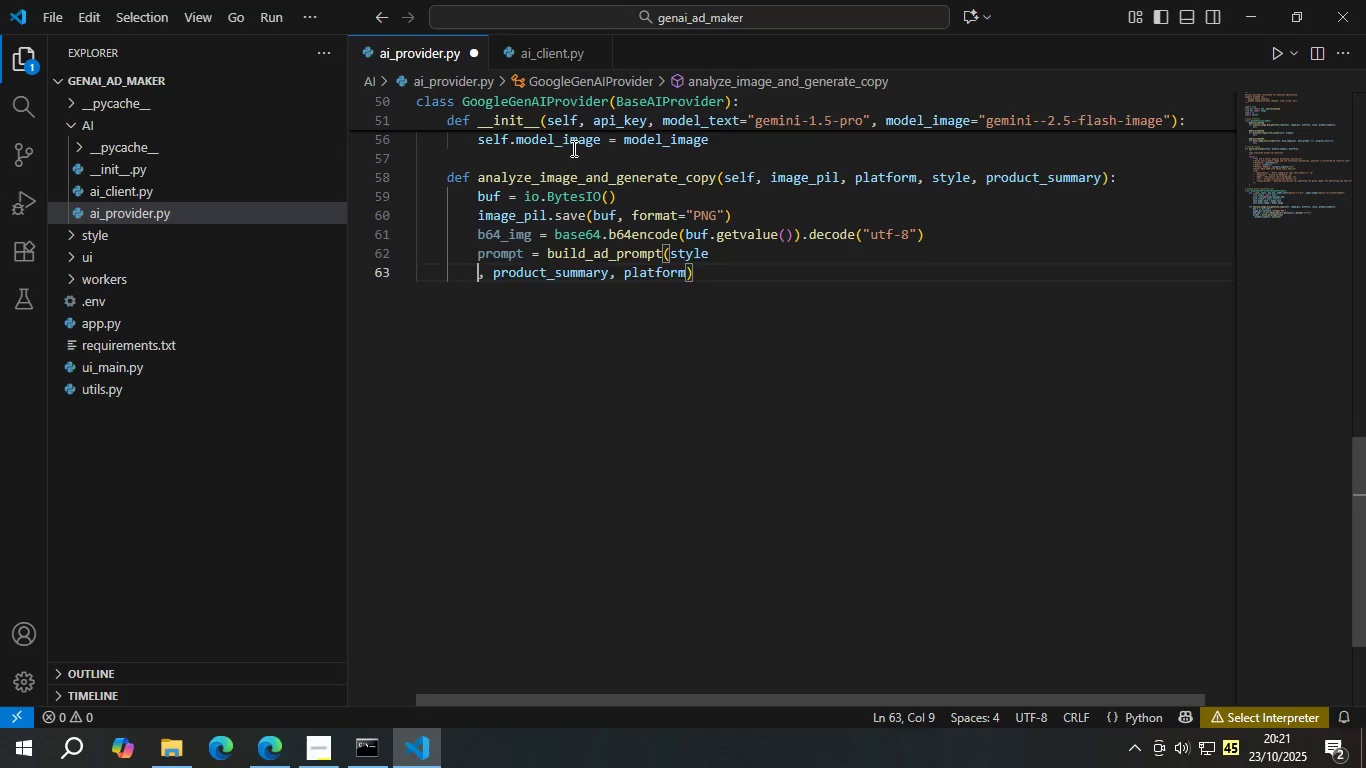 
key(Control+Z)
 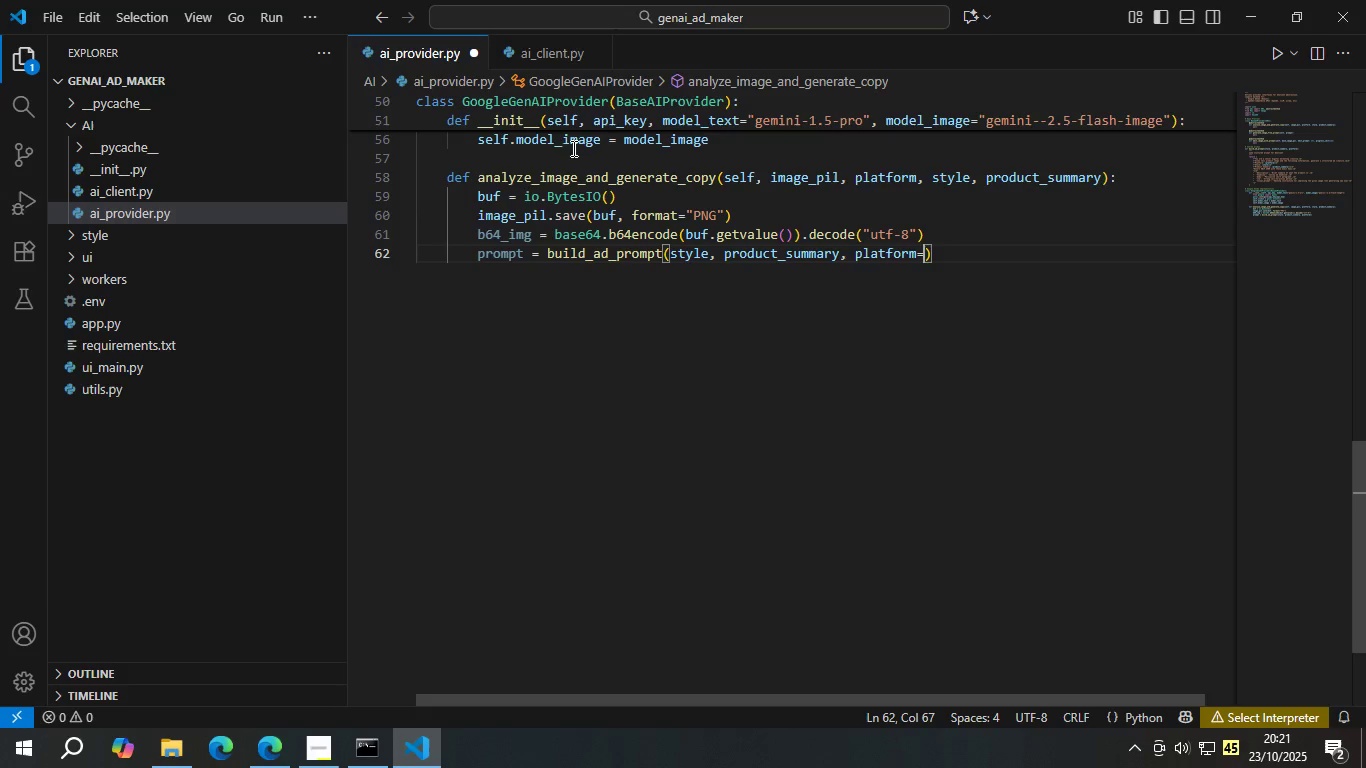 
key(Control+Z)
 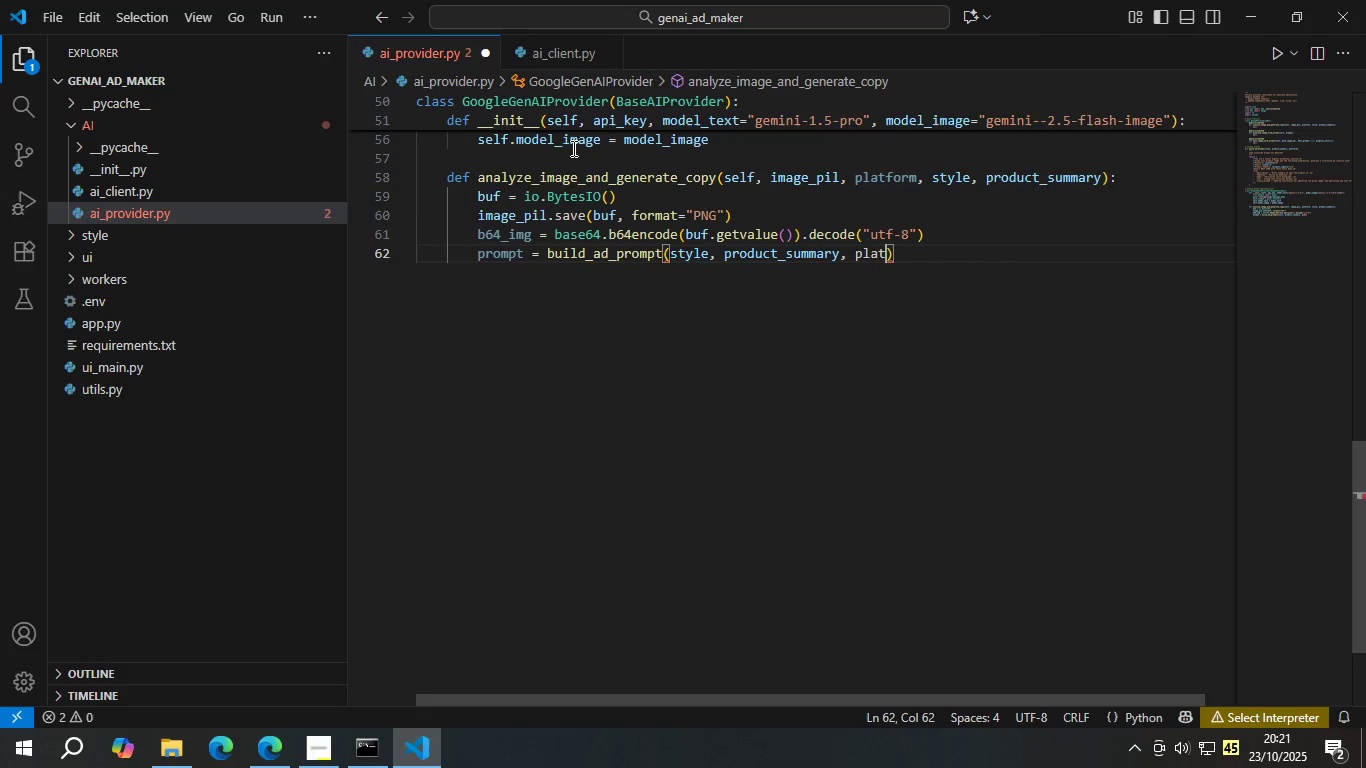 
key(Control+Z)
 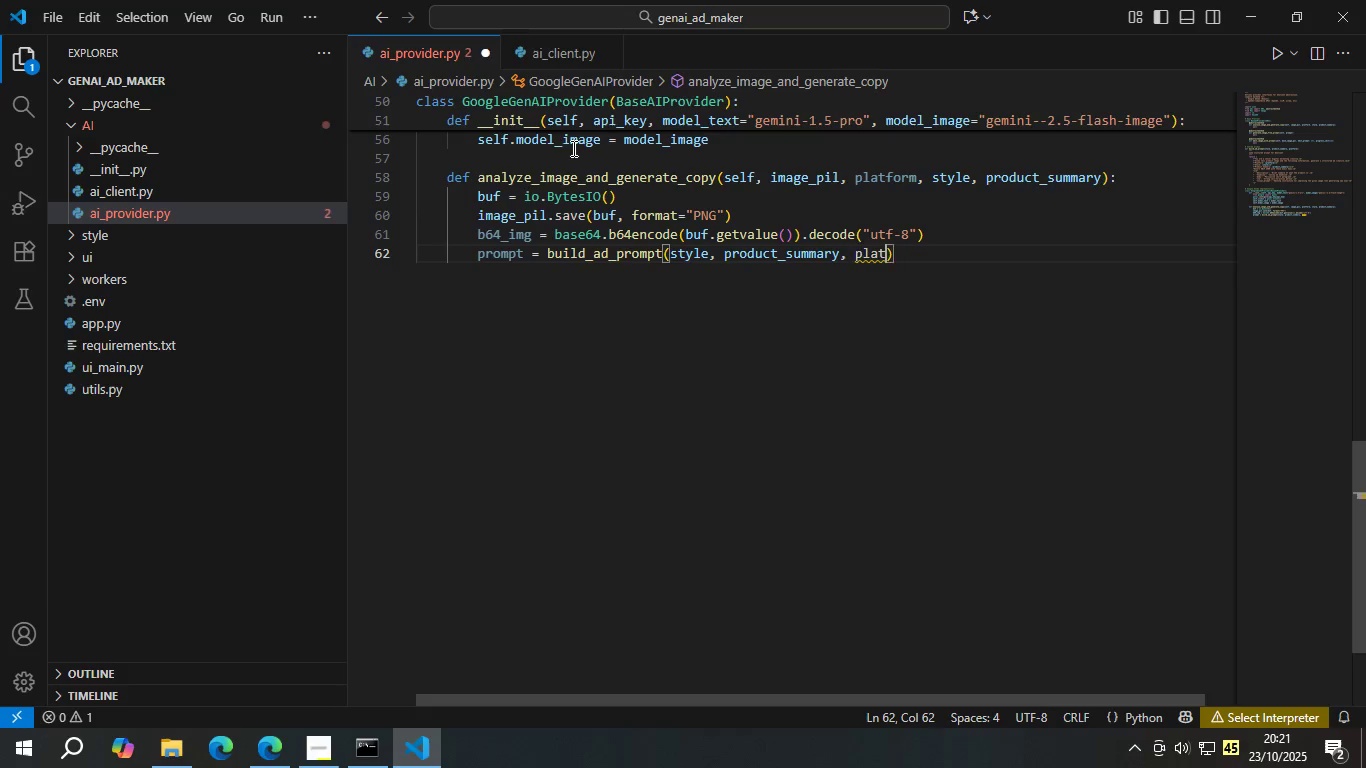 
key(Control+Z)
 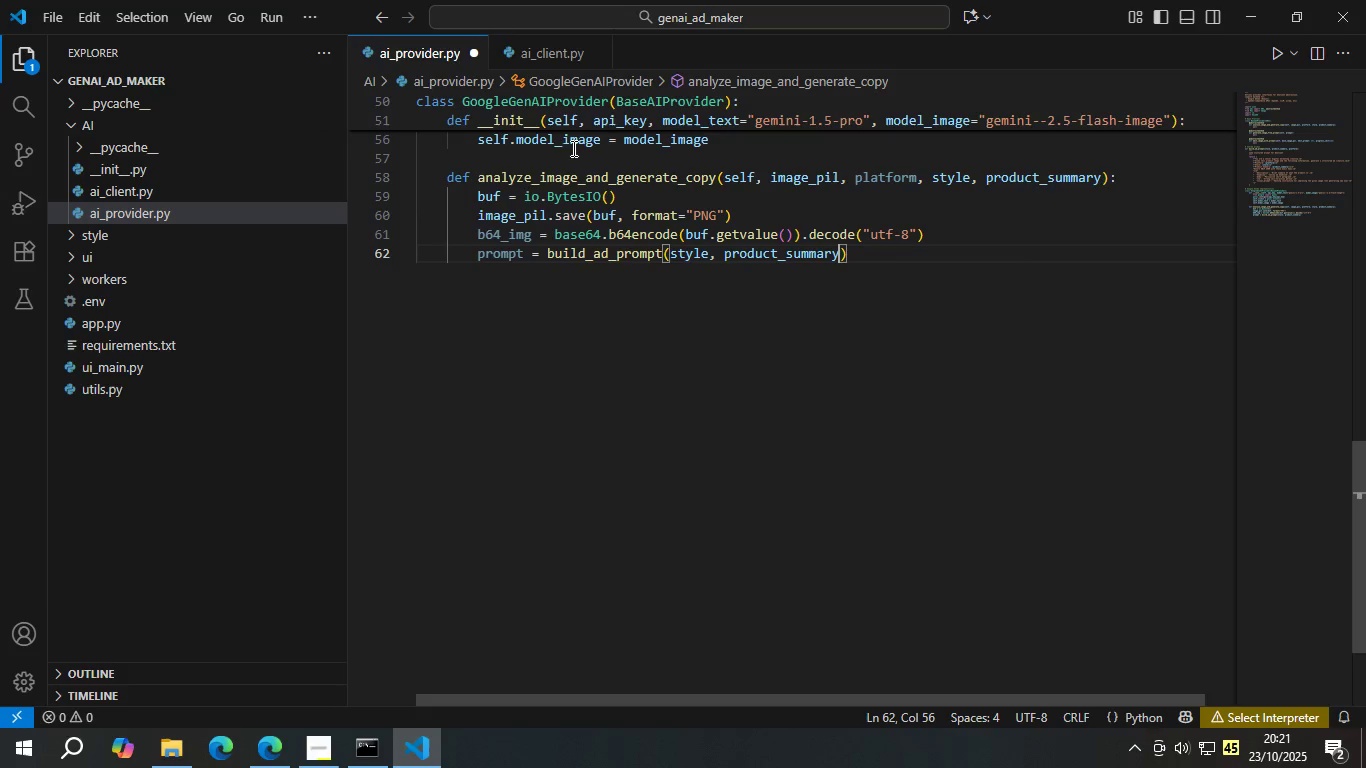 
key(Control+Z)
 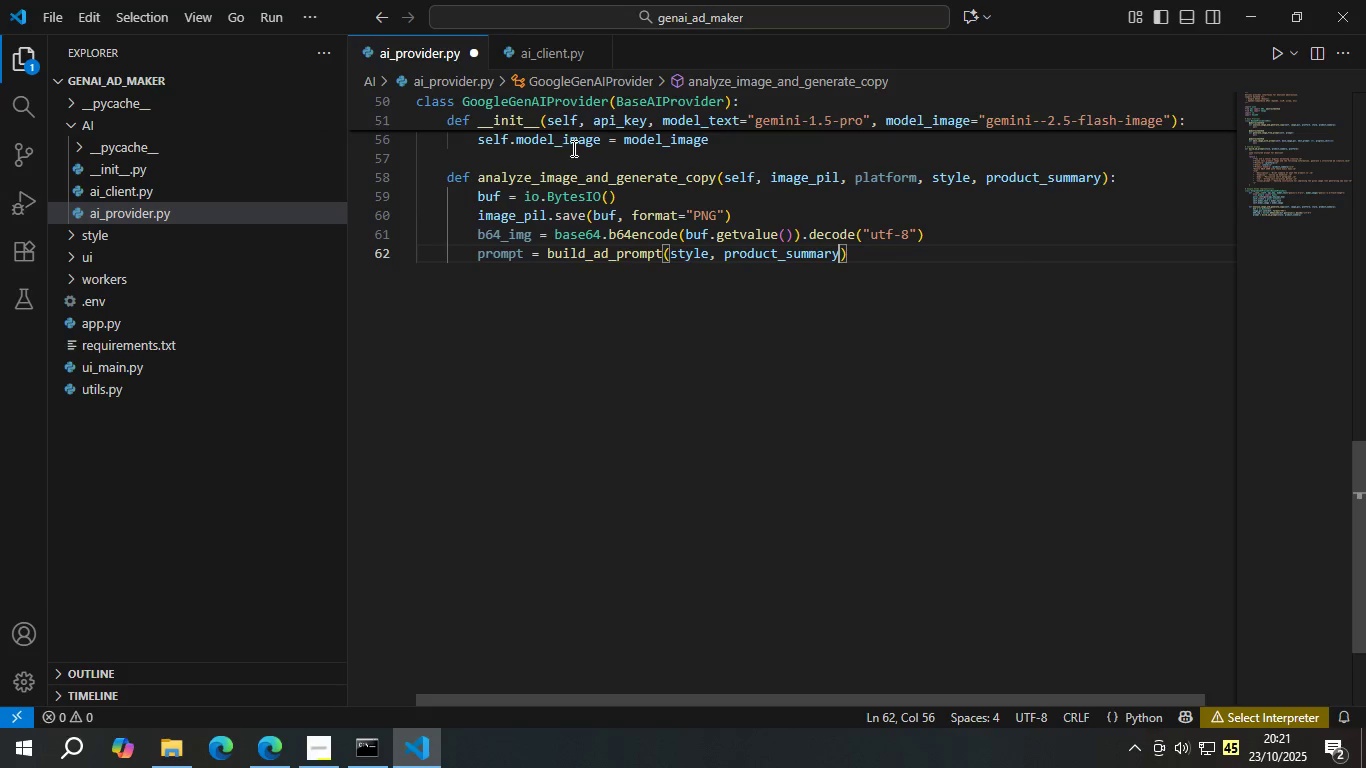 
key(Control+Z)
 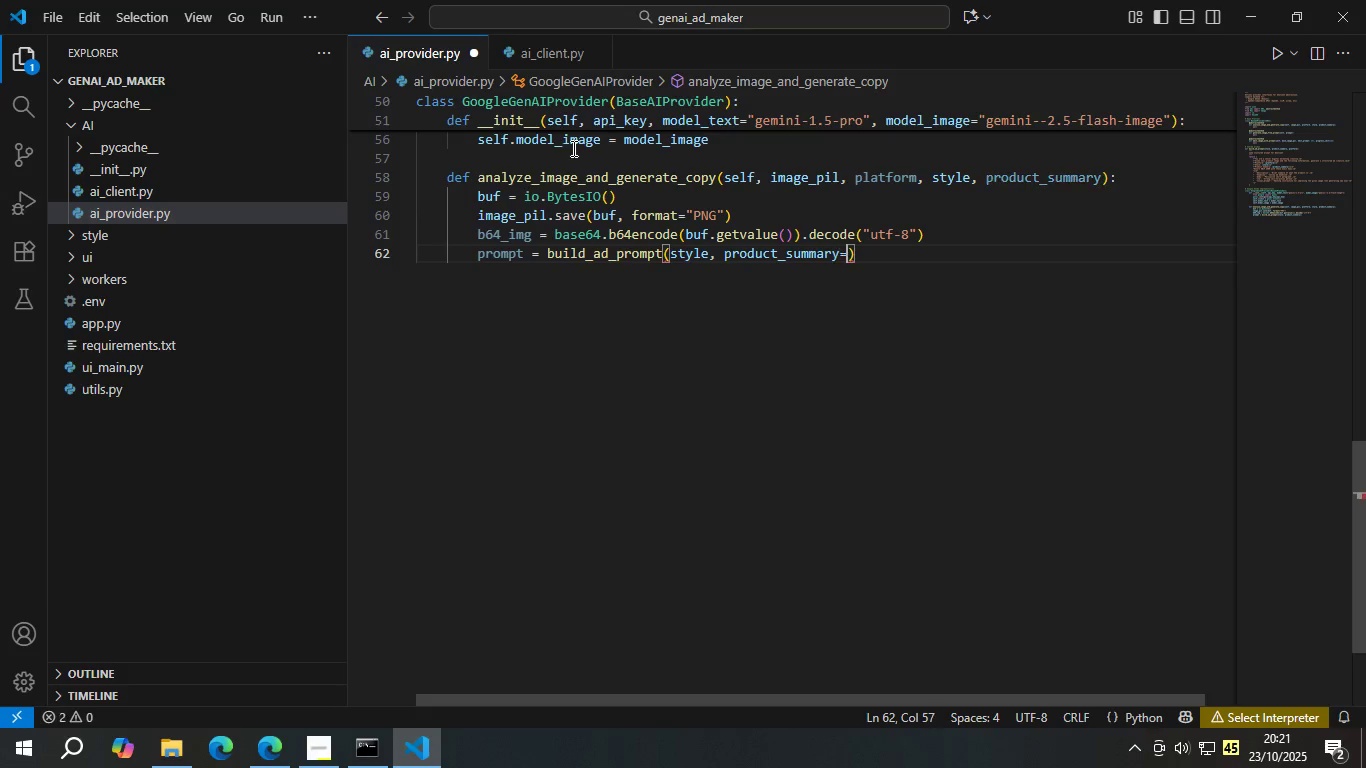 
key(Control+Z)
 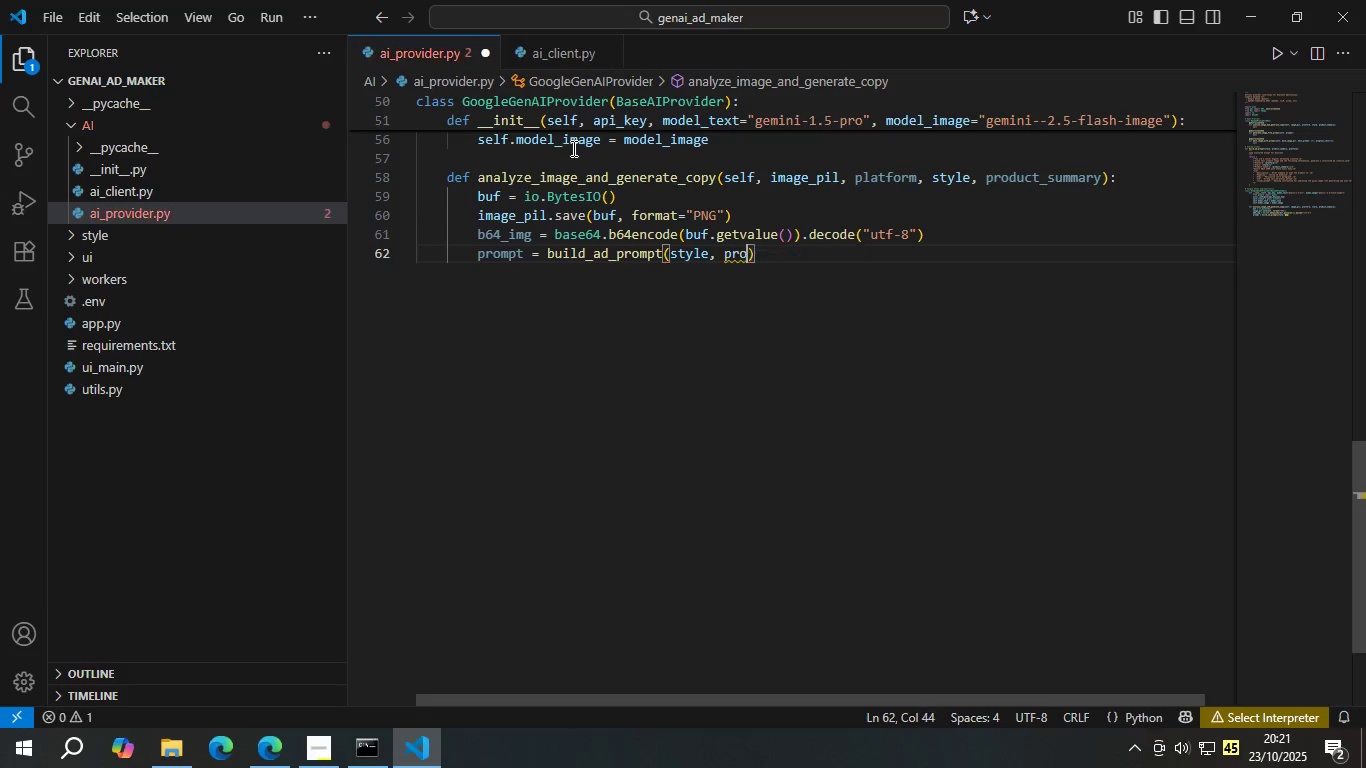 
key(Control+Z)
 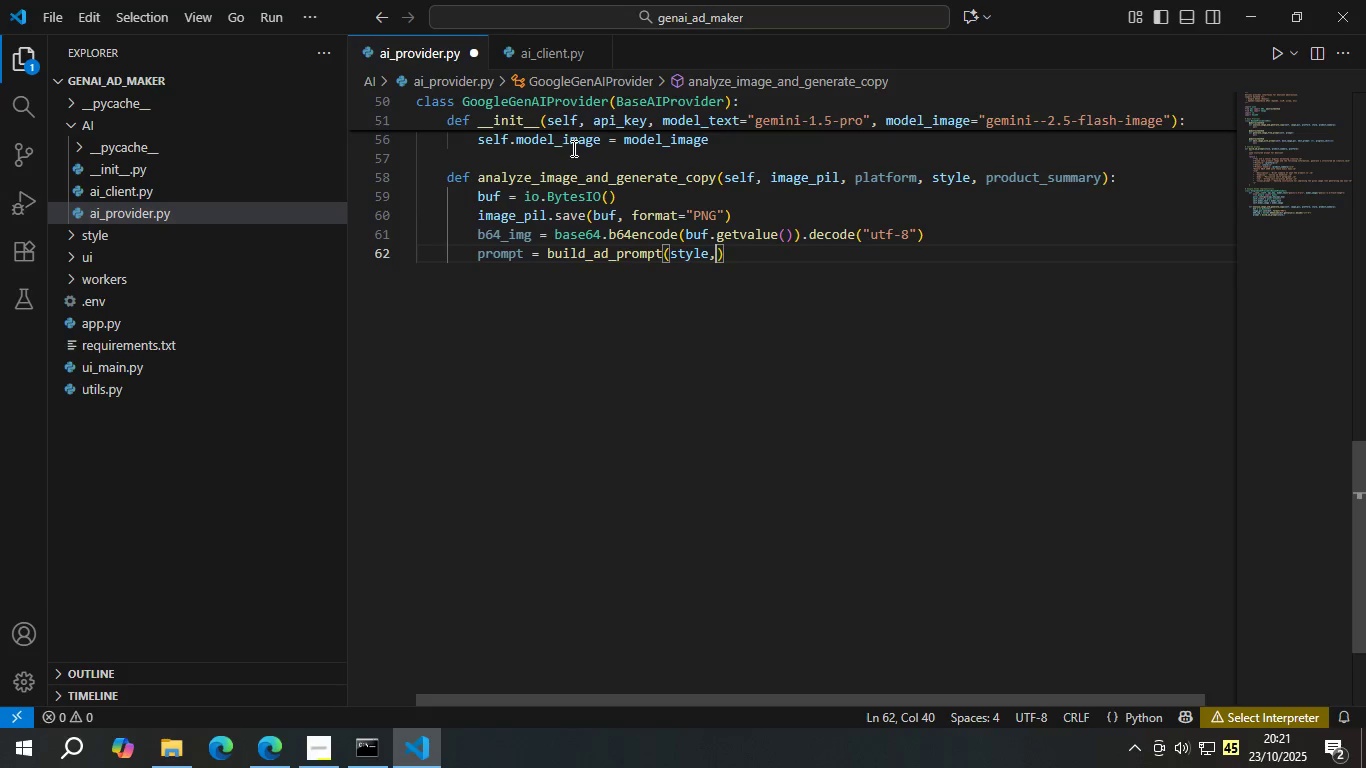 
key(Control+Z)
 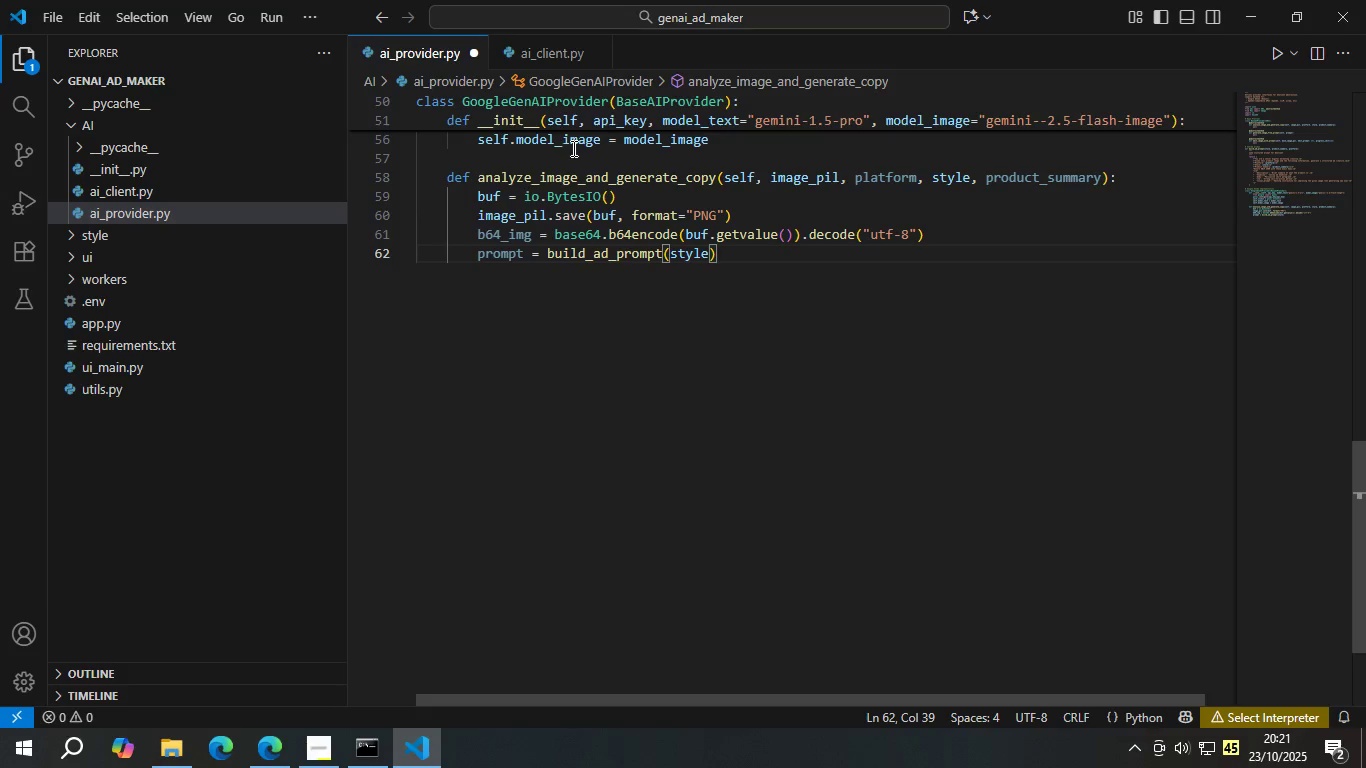 
type(=at)
key(Backspace)
key(Backspace)
type(sty)
 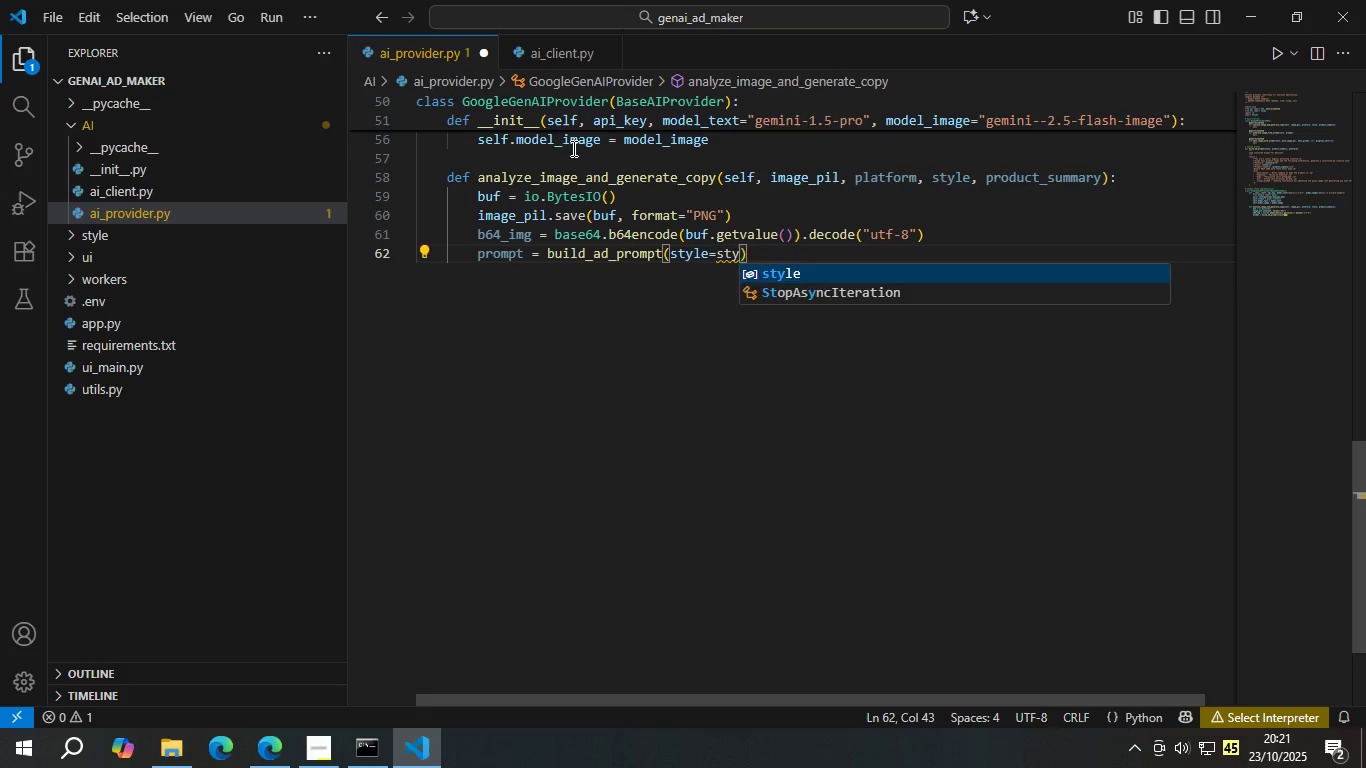 
key(Enter)
 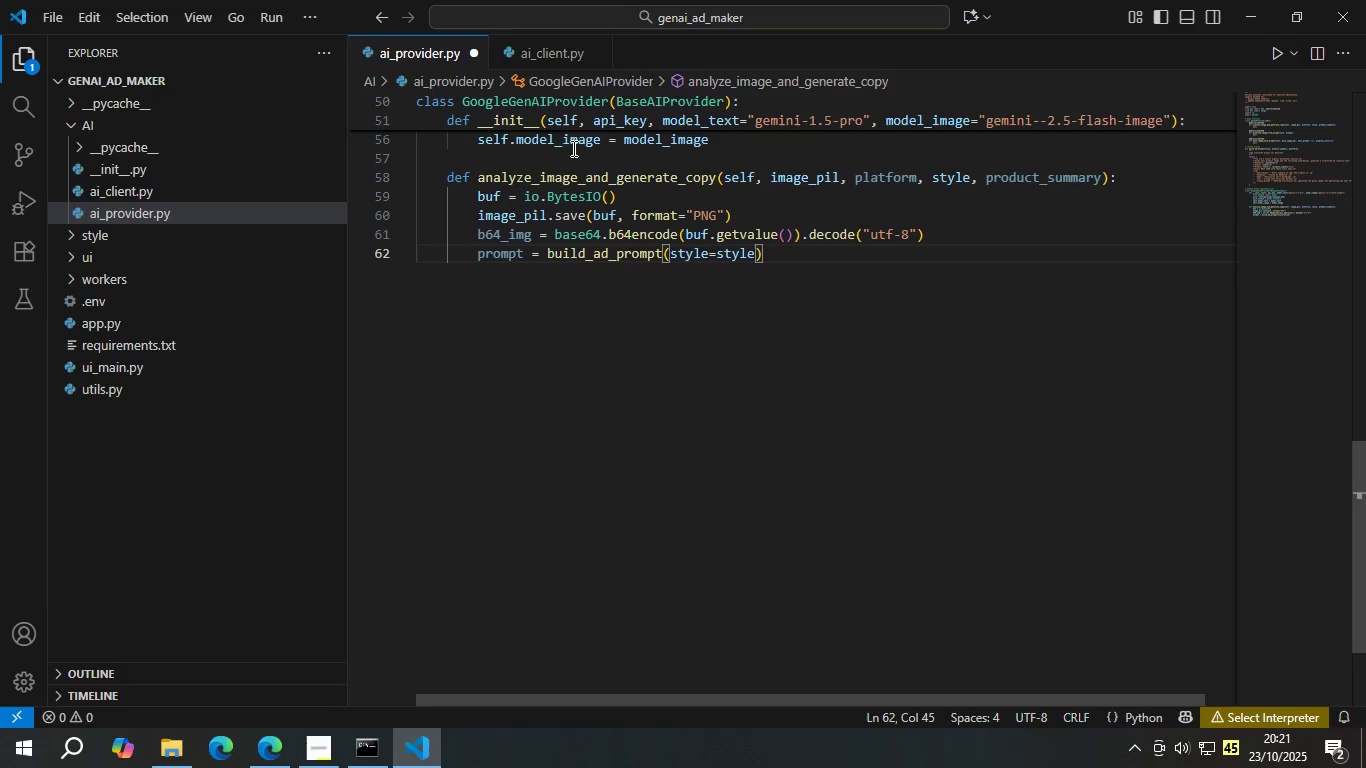 
key(Comma)
 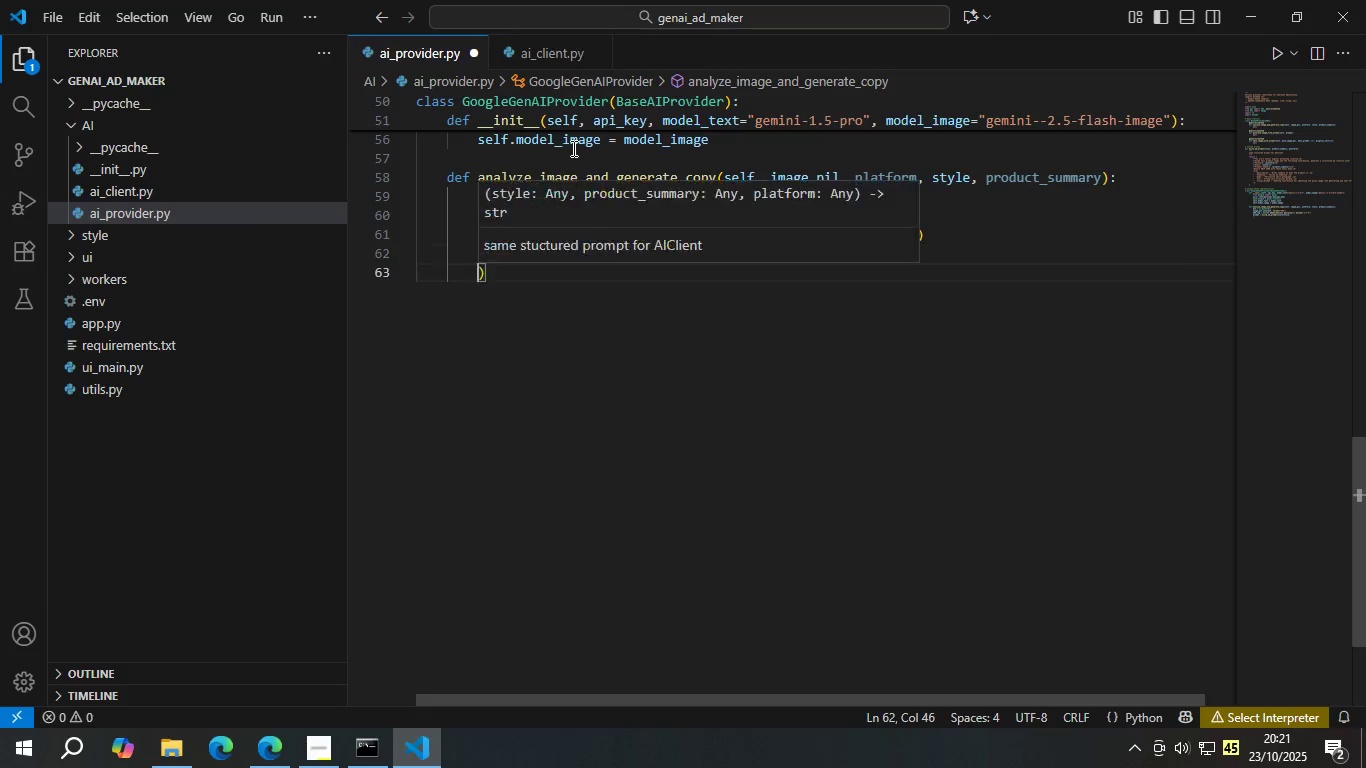 
key(Enter)
 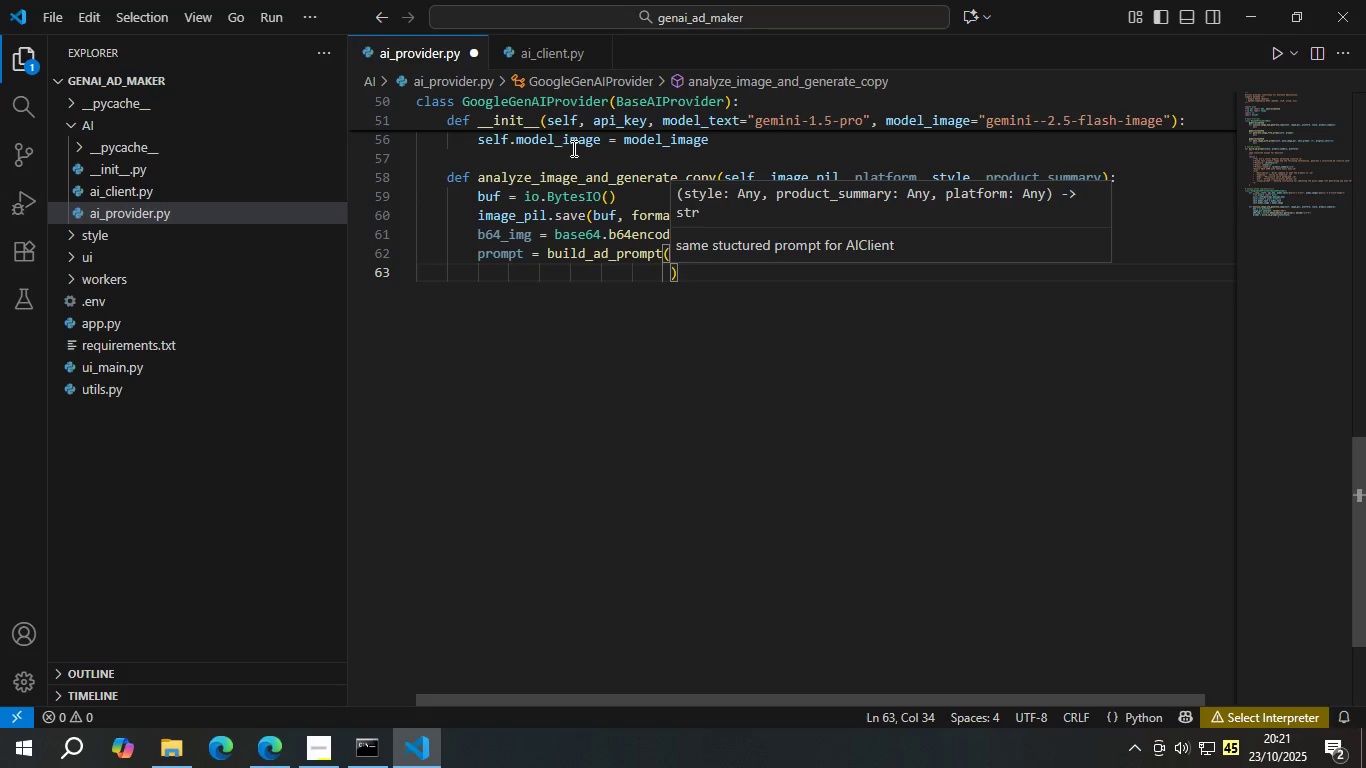 
type(pr)
 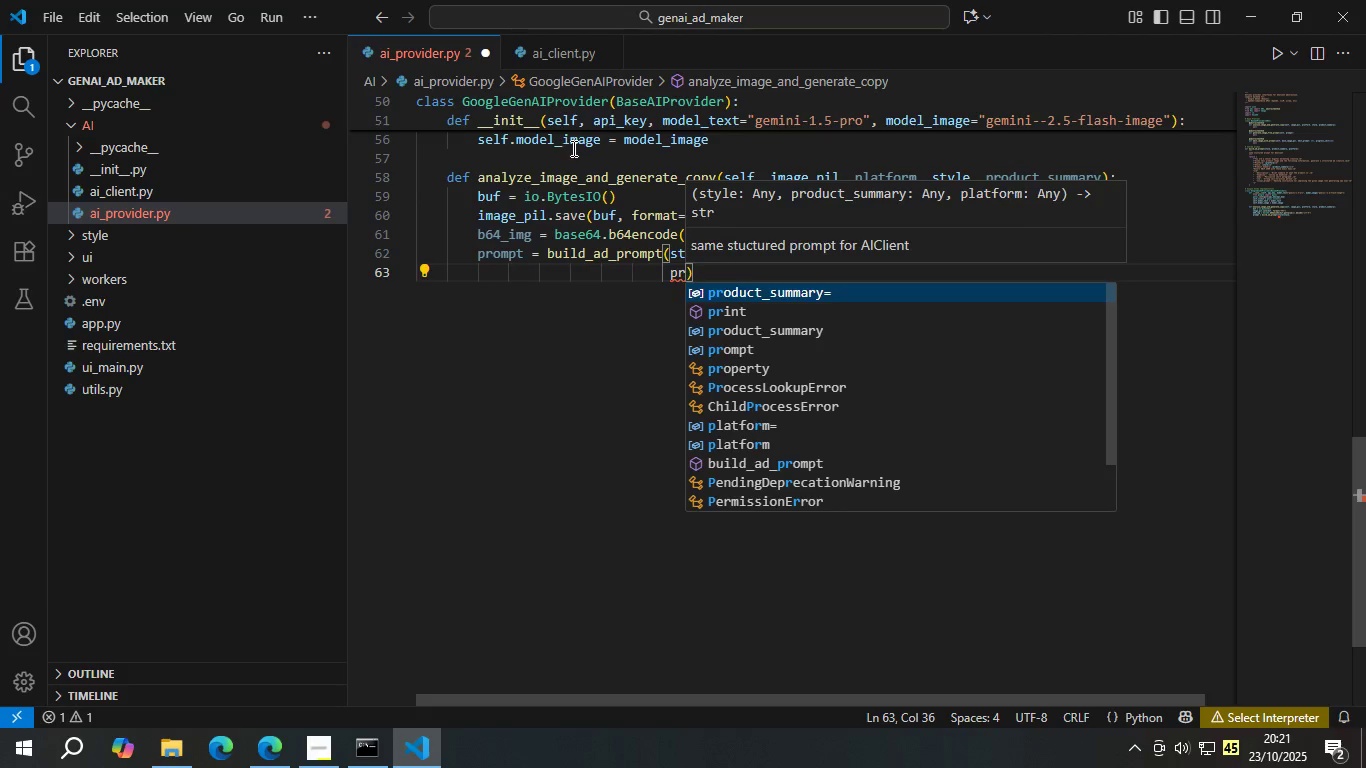 
key(Enter)
 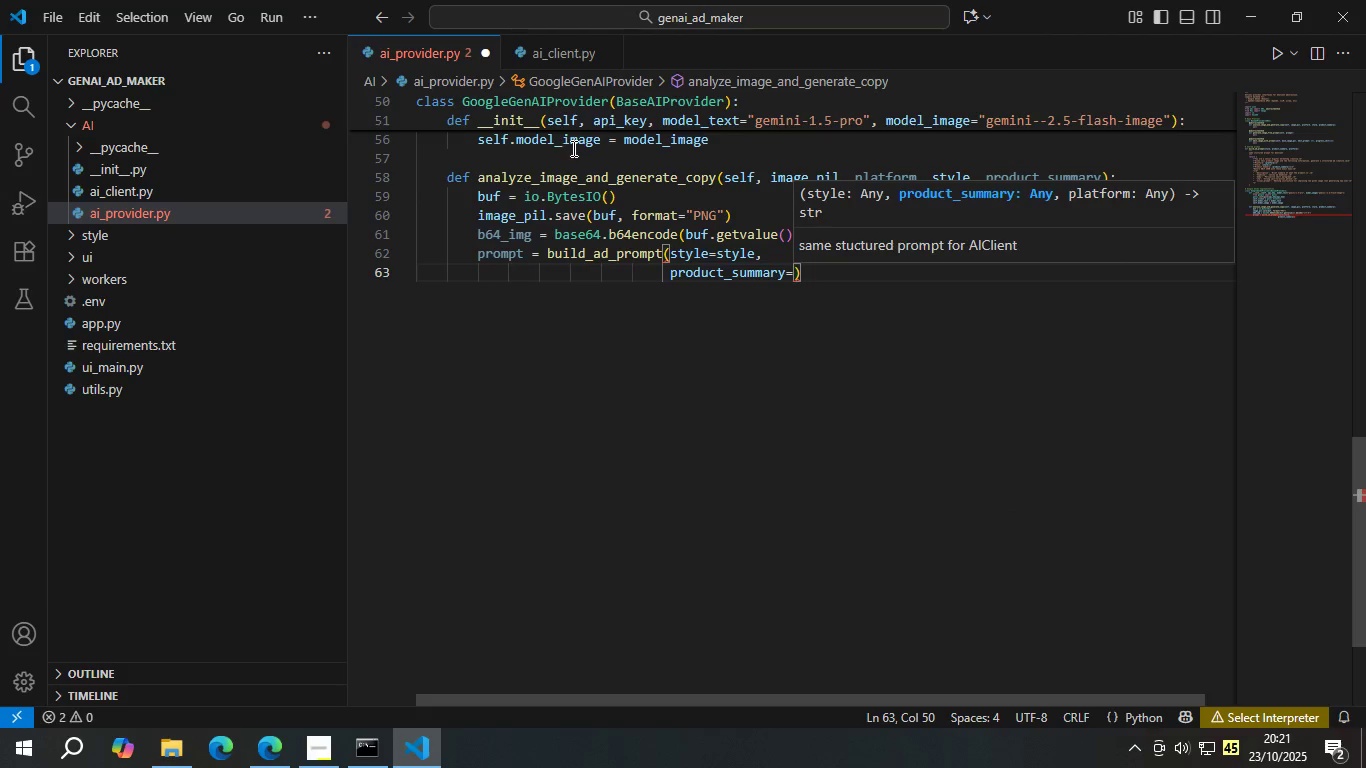 
type(pro)
 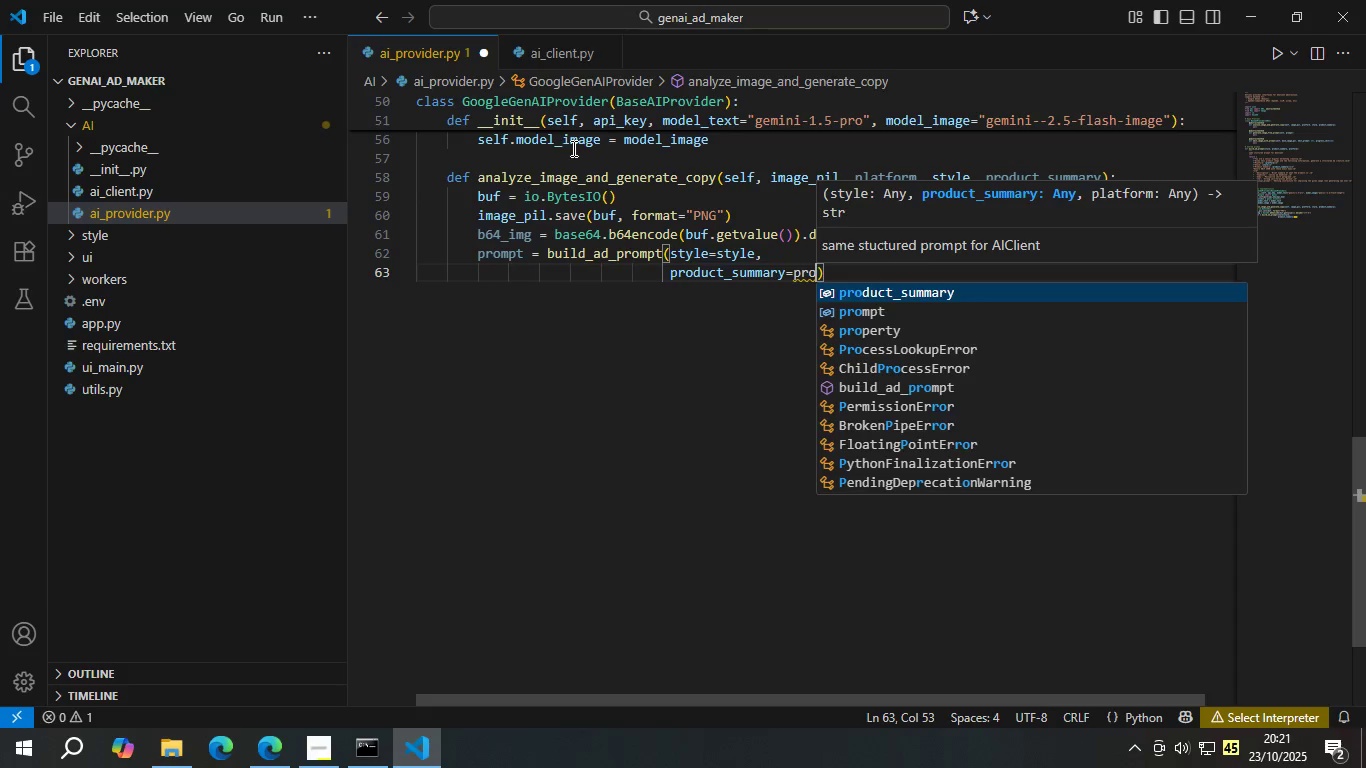 
key(Enter)
 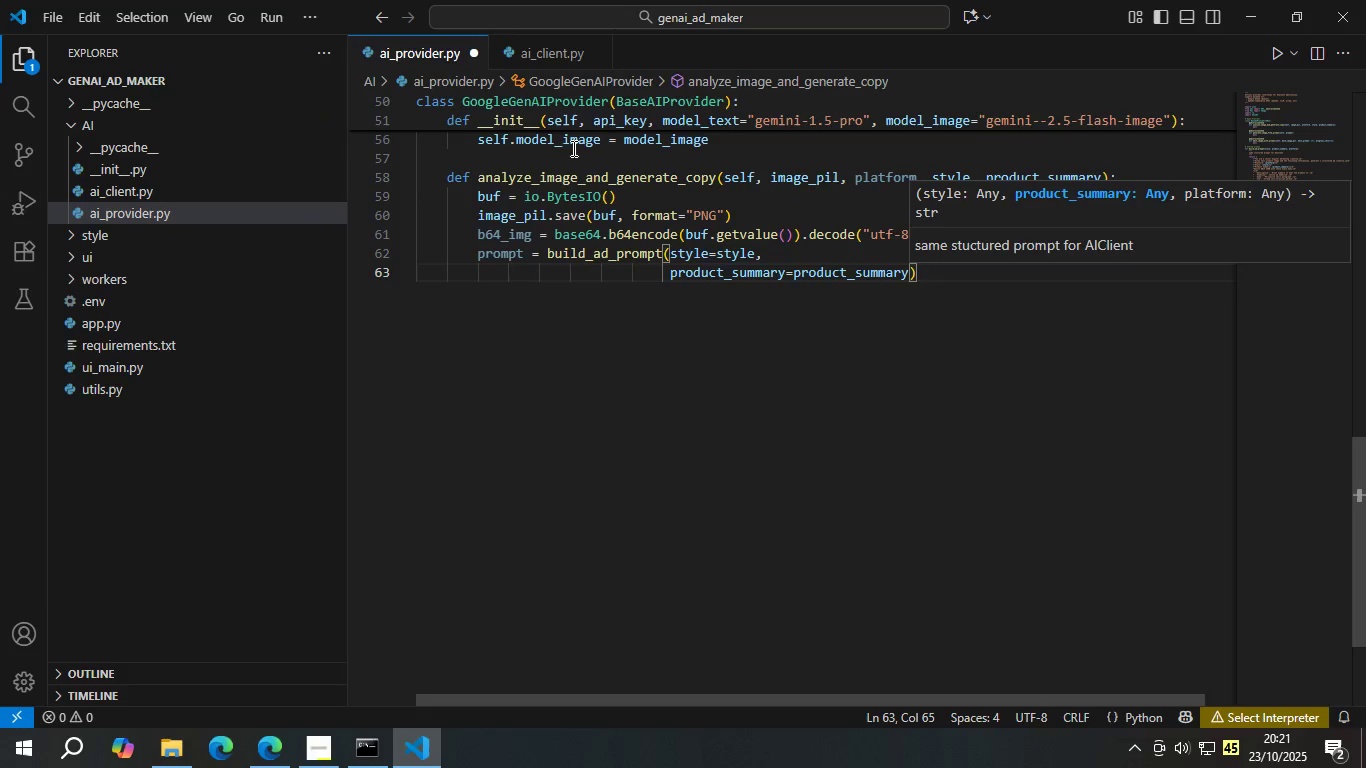 
key(Comma)
 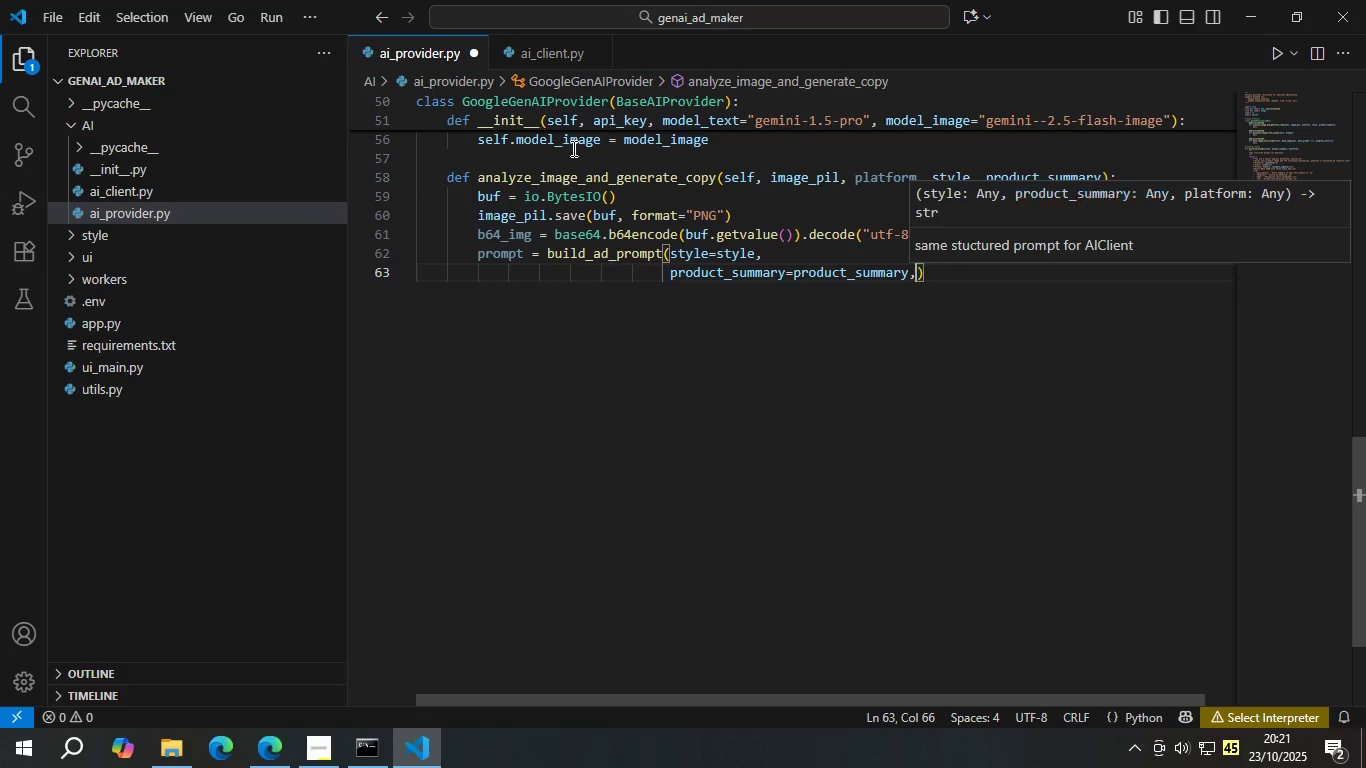 
key(Enter)
 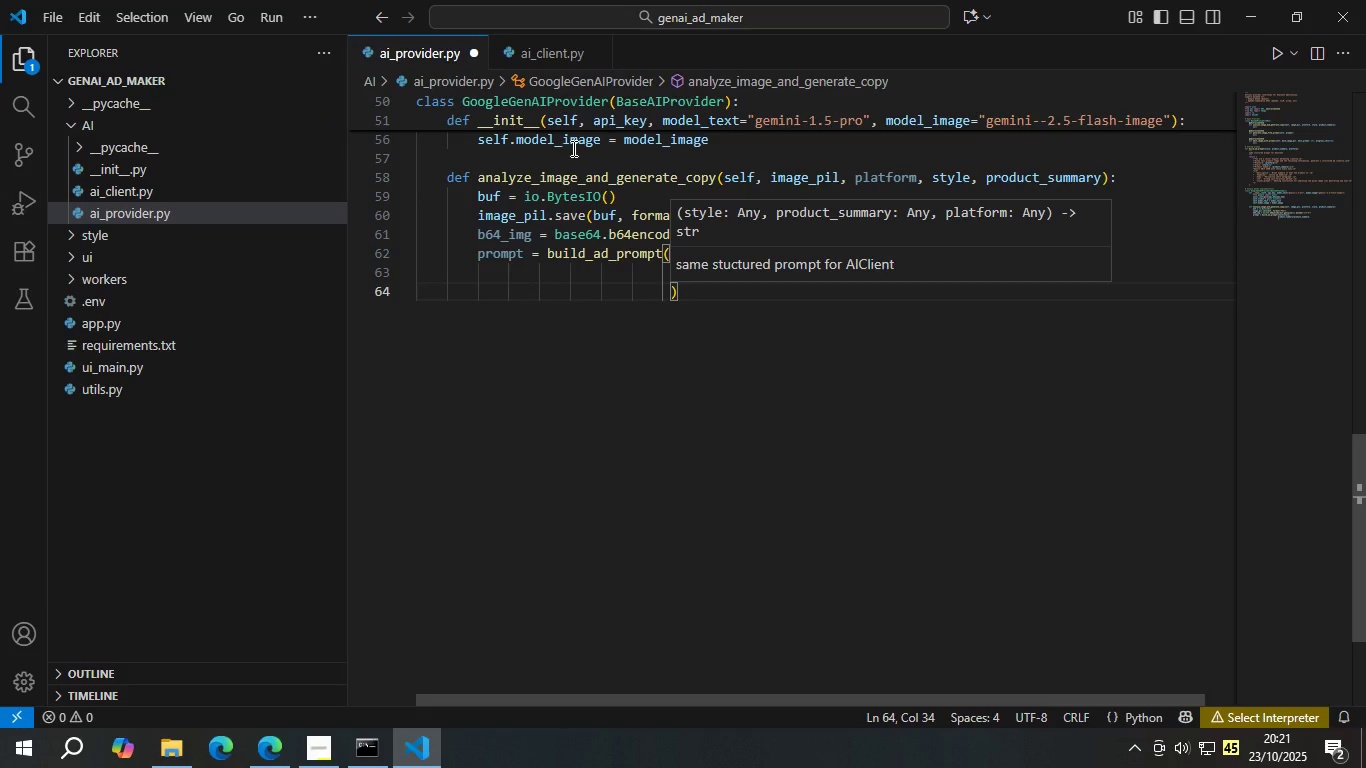 
type(sty)
 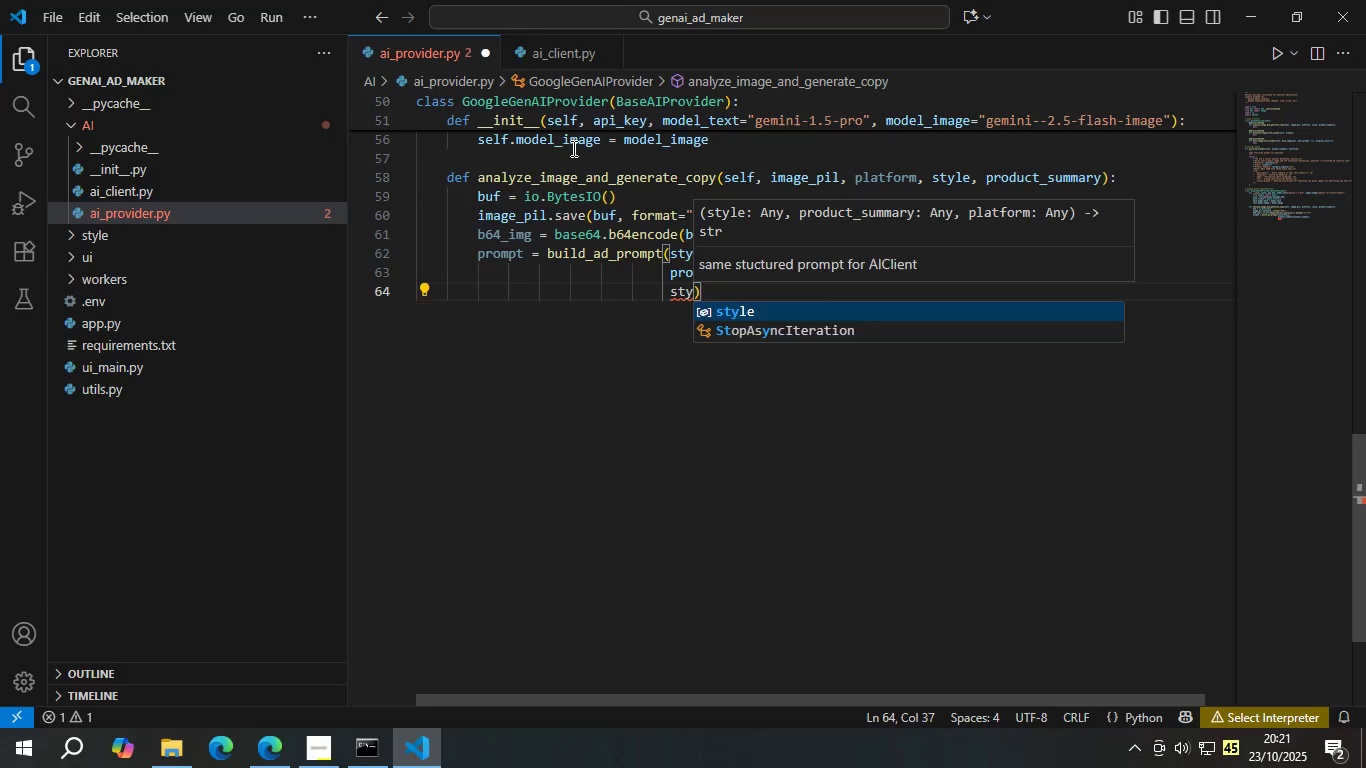 
key(Enter)
 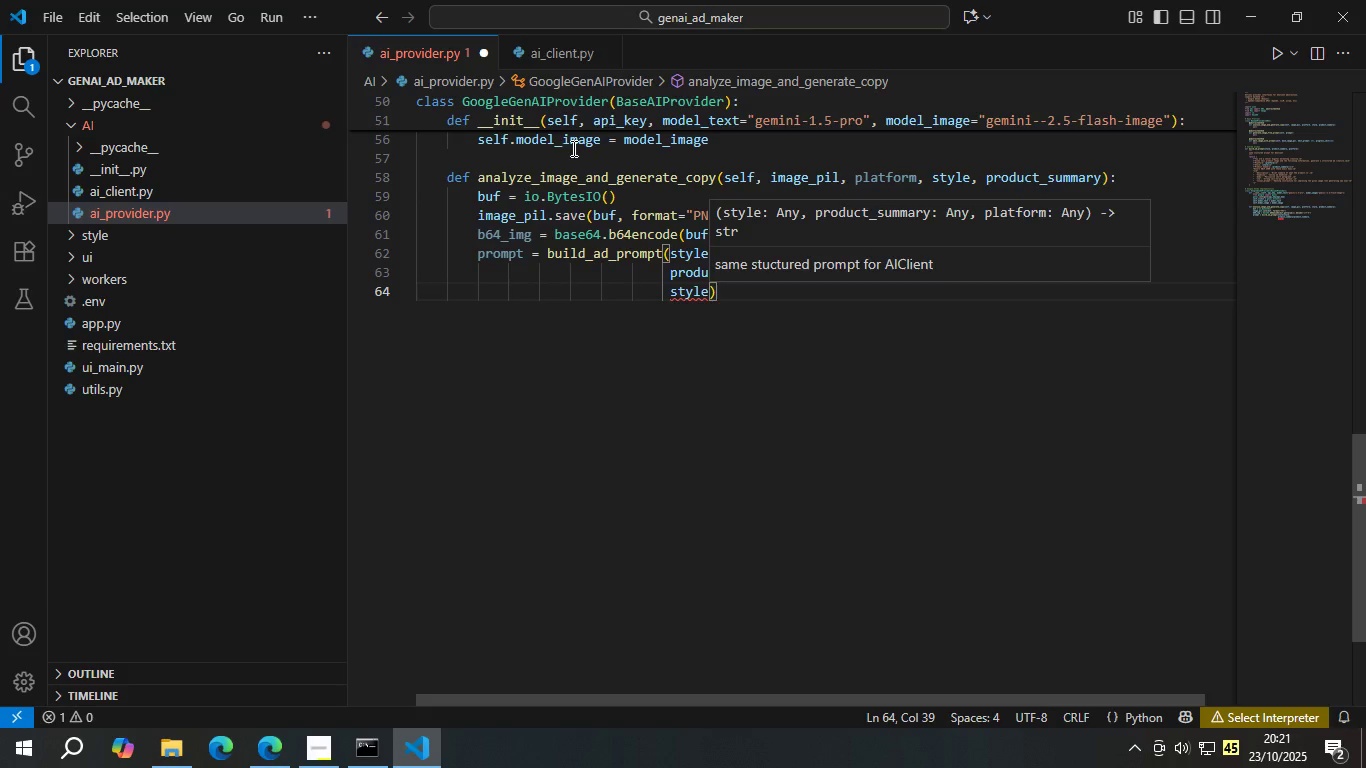 
type(=sty)
 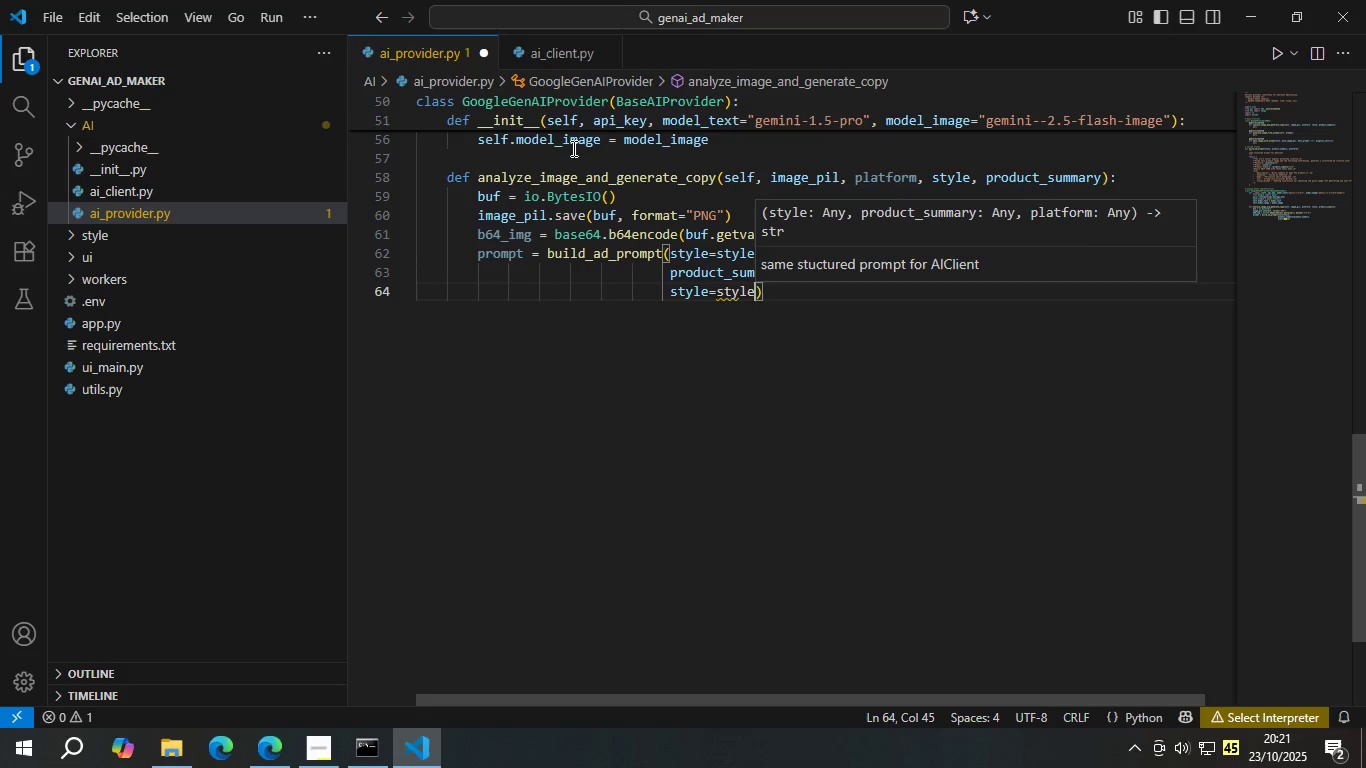 
key(Enter)
 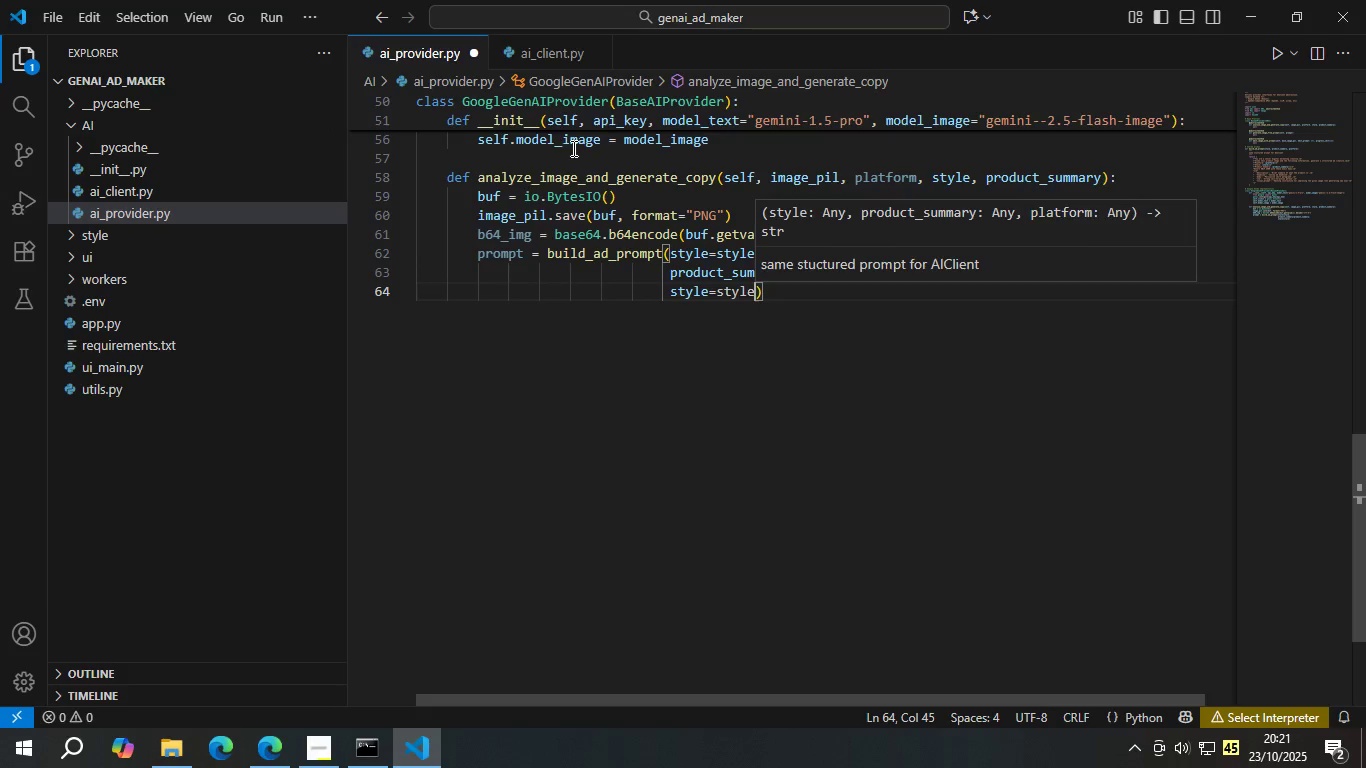 
key(Control+S)
 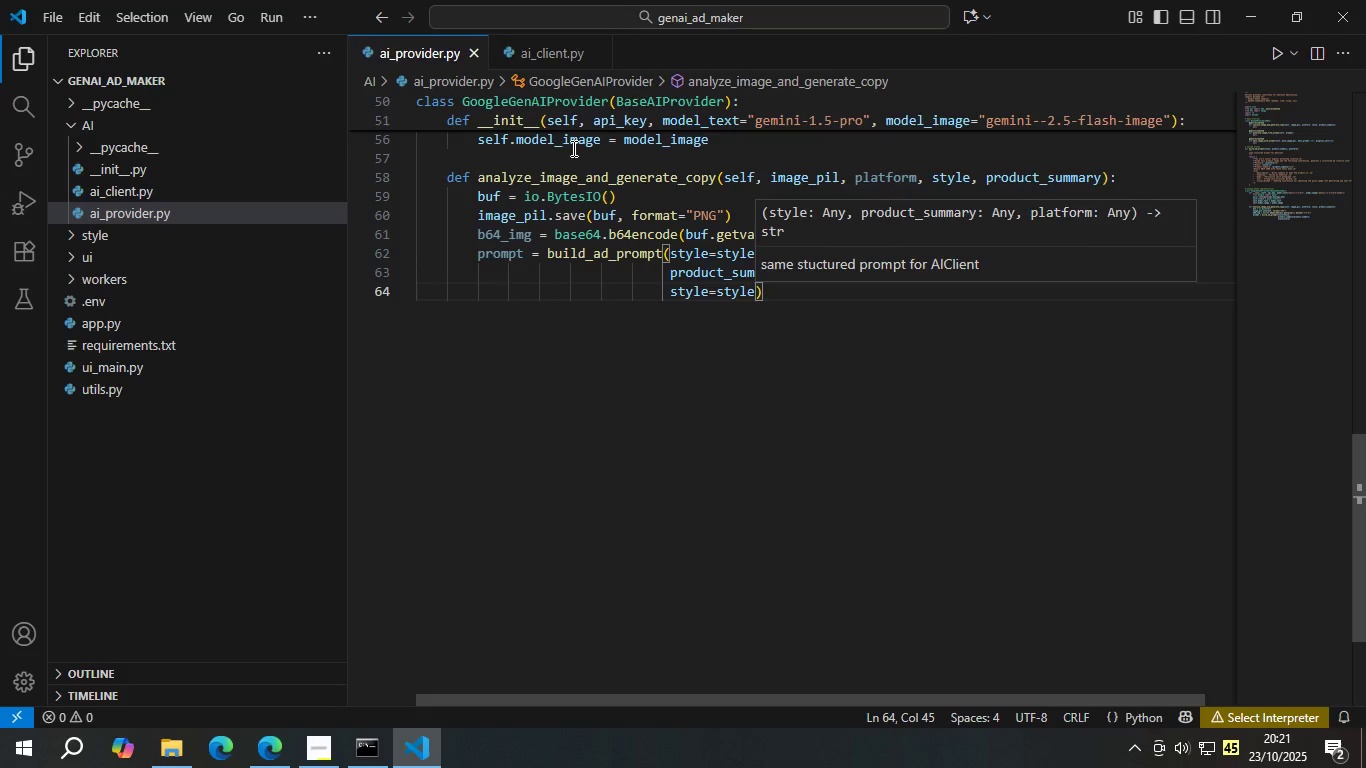 
key(ArrowRight)
 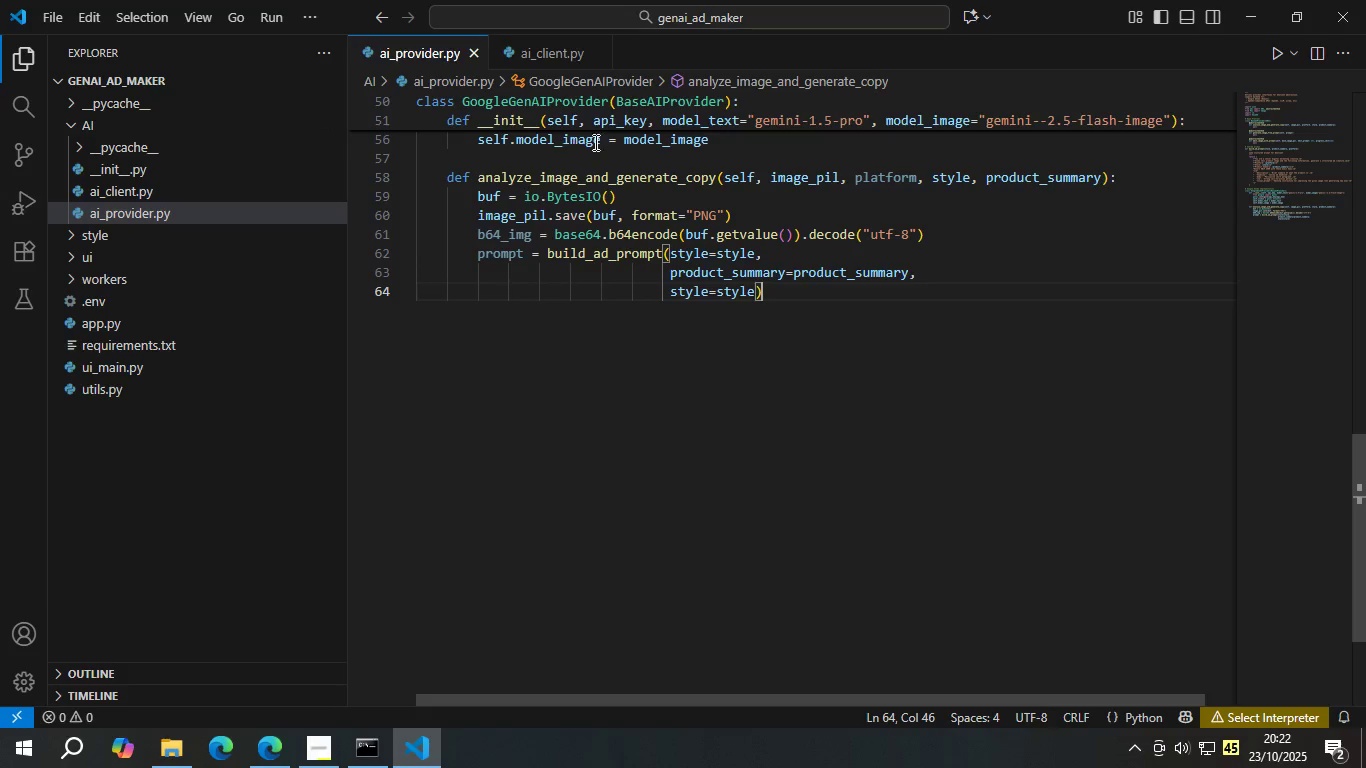 
scroll: coordinate [687, 248], scroll_direction: up, amount: 11.0
 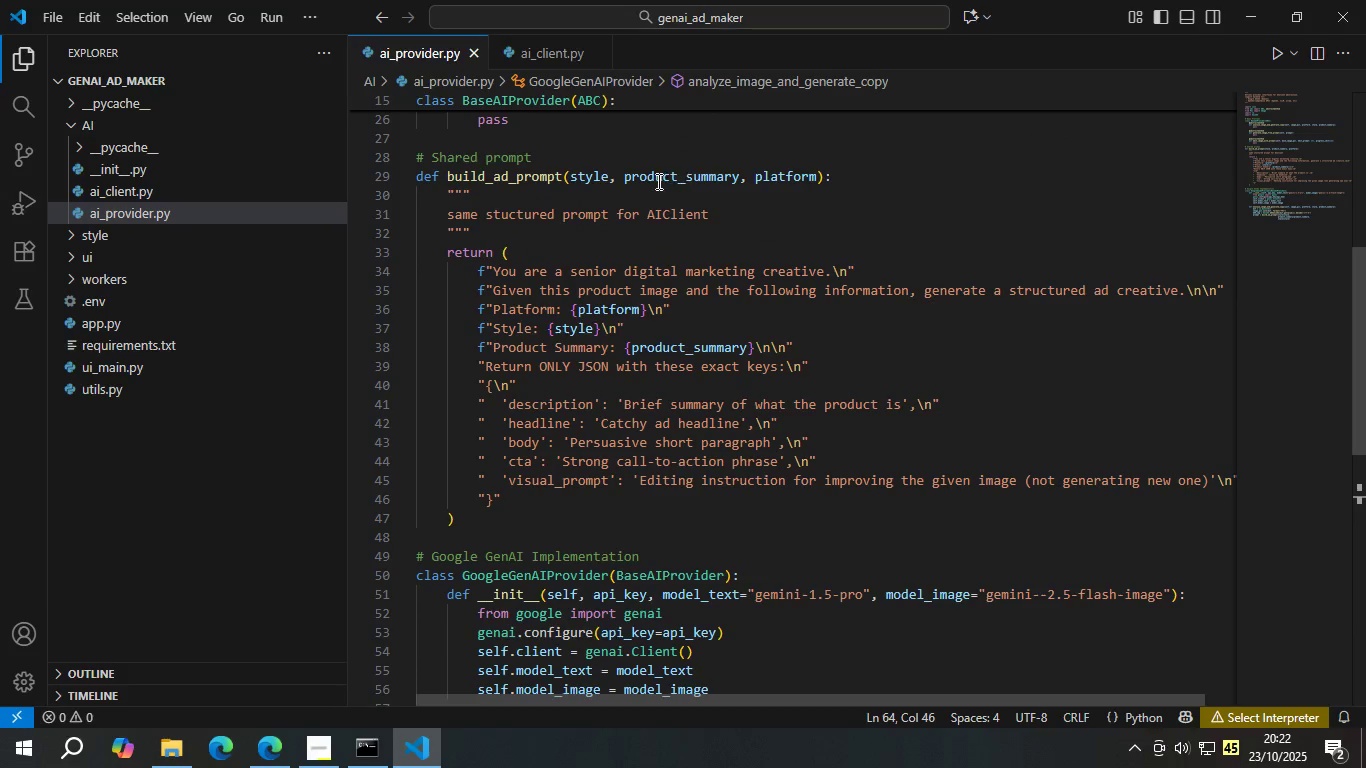 
scroll: coordinate [634, 250], scroll_direction: down, amount: 5.0
 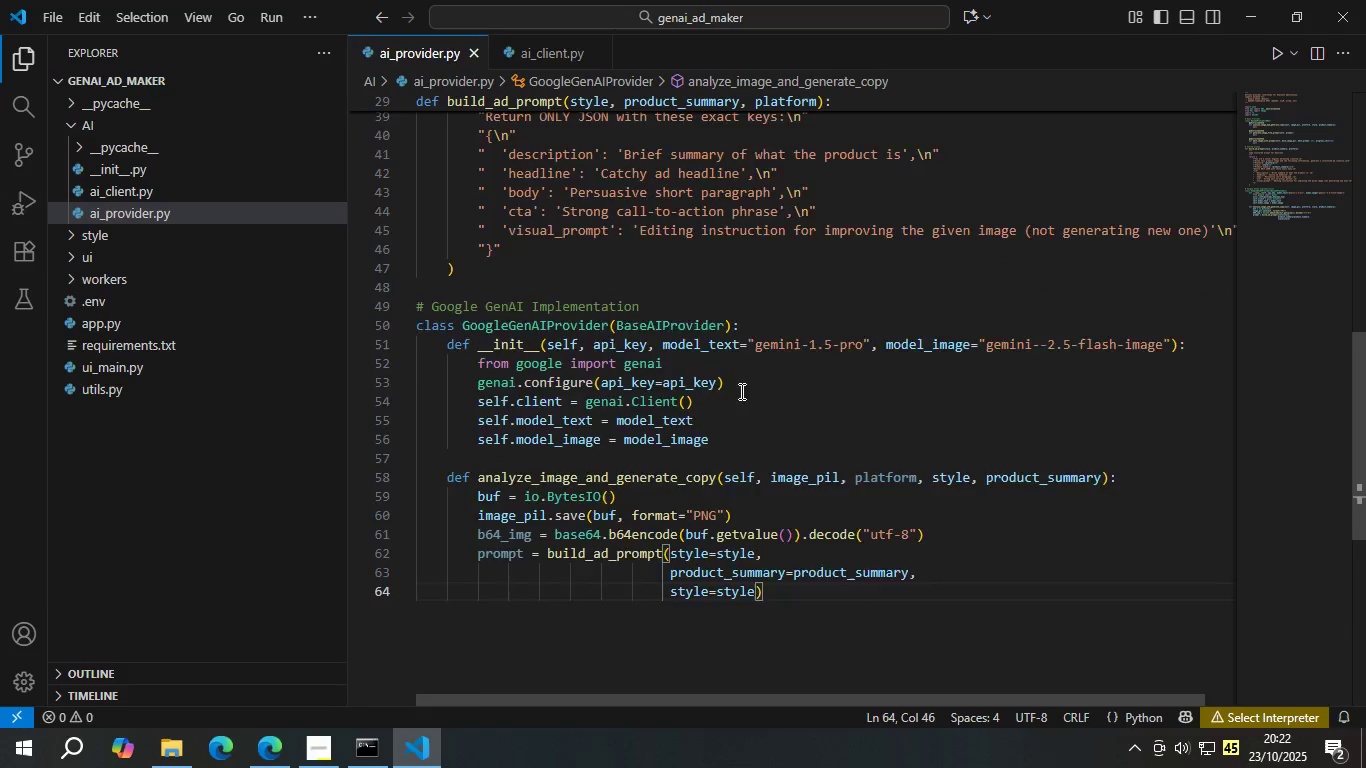 
scroll: coordinate [740, 391], scroll_direction: up, amount: 2.0
 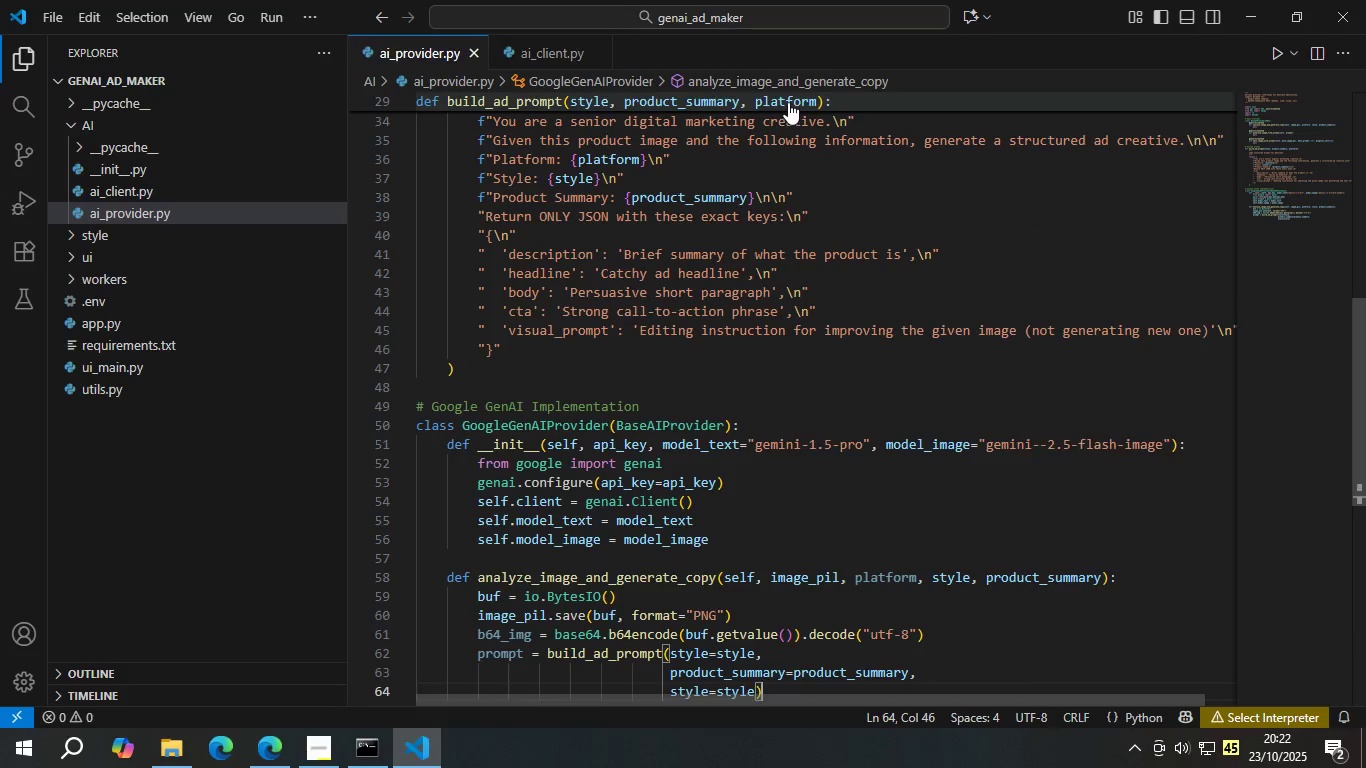 
double_click([788, 102])
 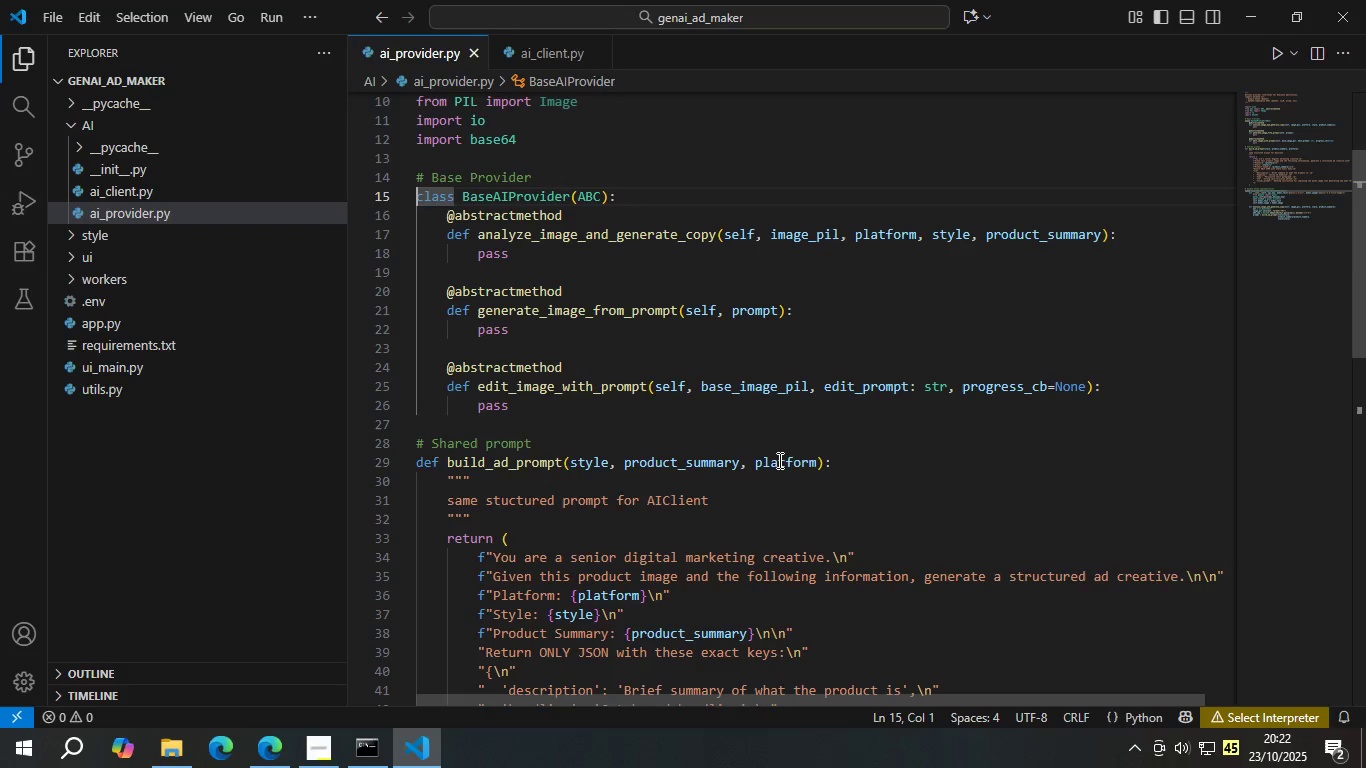 
double_click([778, 460])
 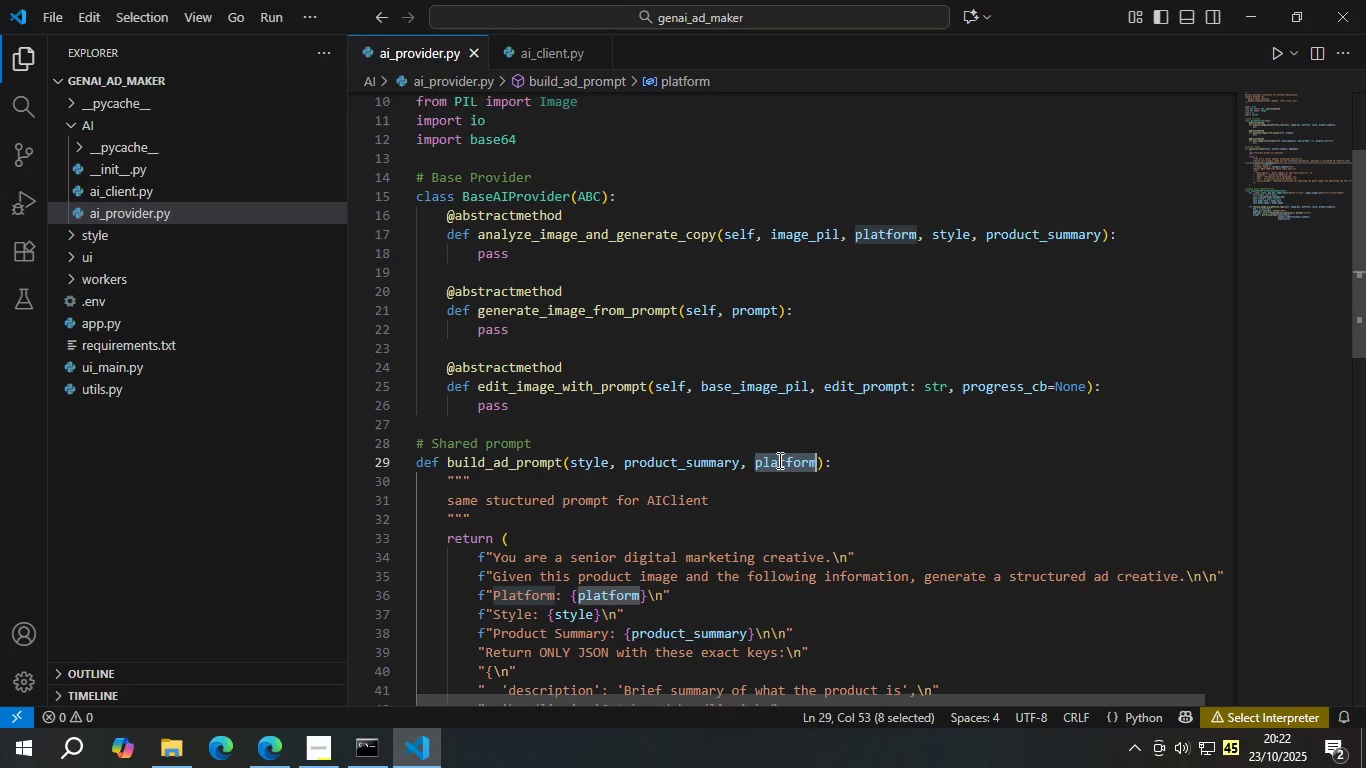 
key(Control+C)
 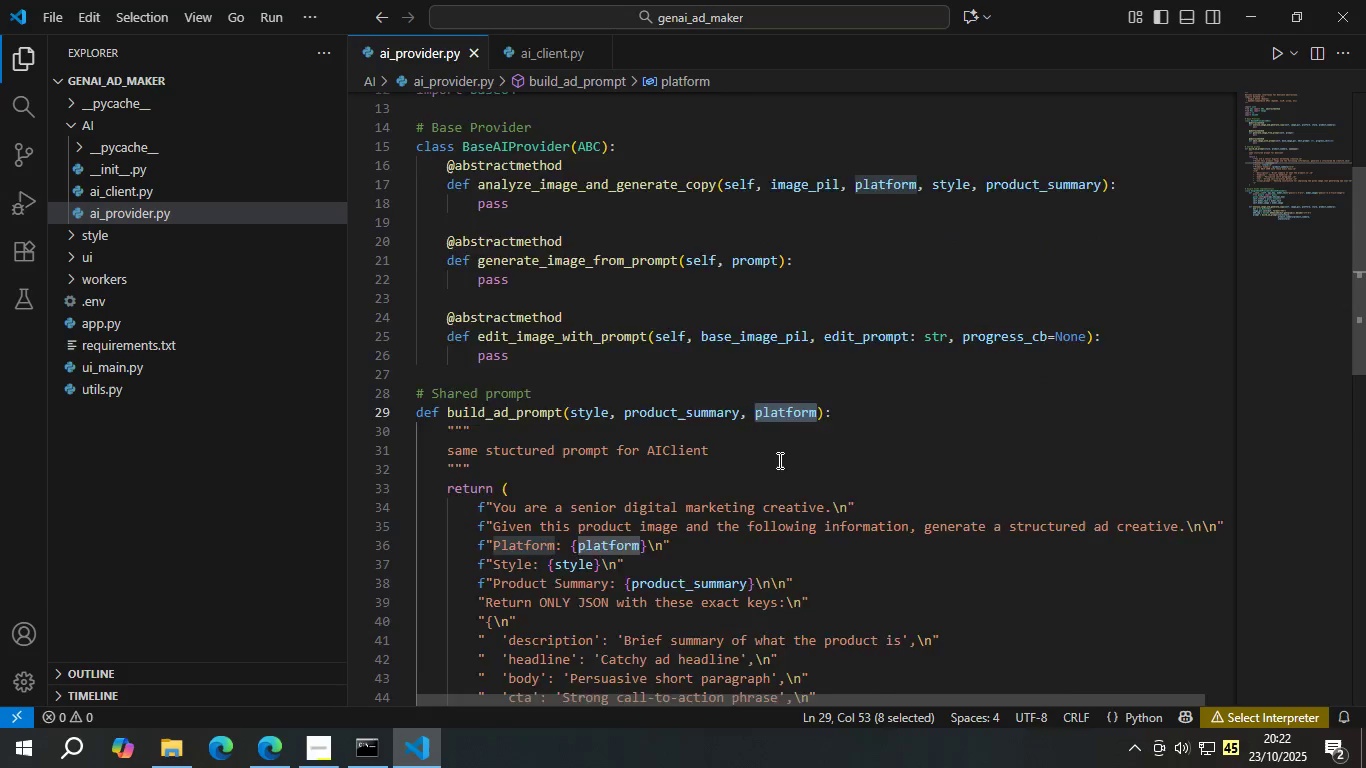 
scroll: coordinate [780, 457], scroll_direction: down, amount: 16.0
 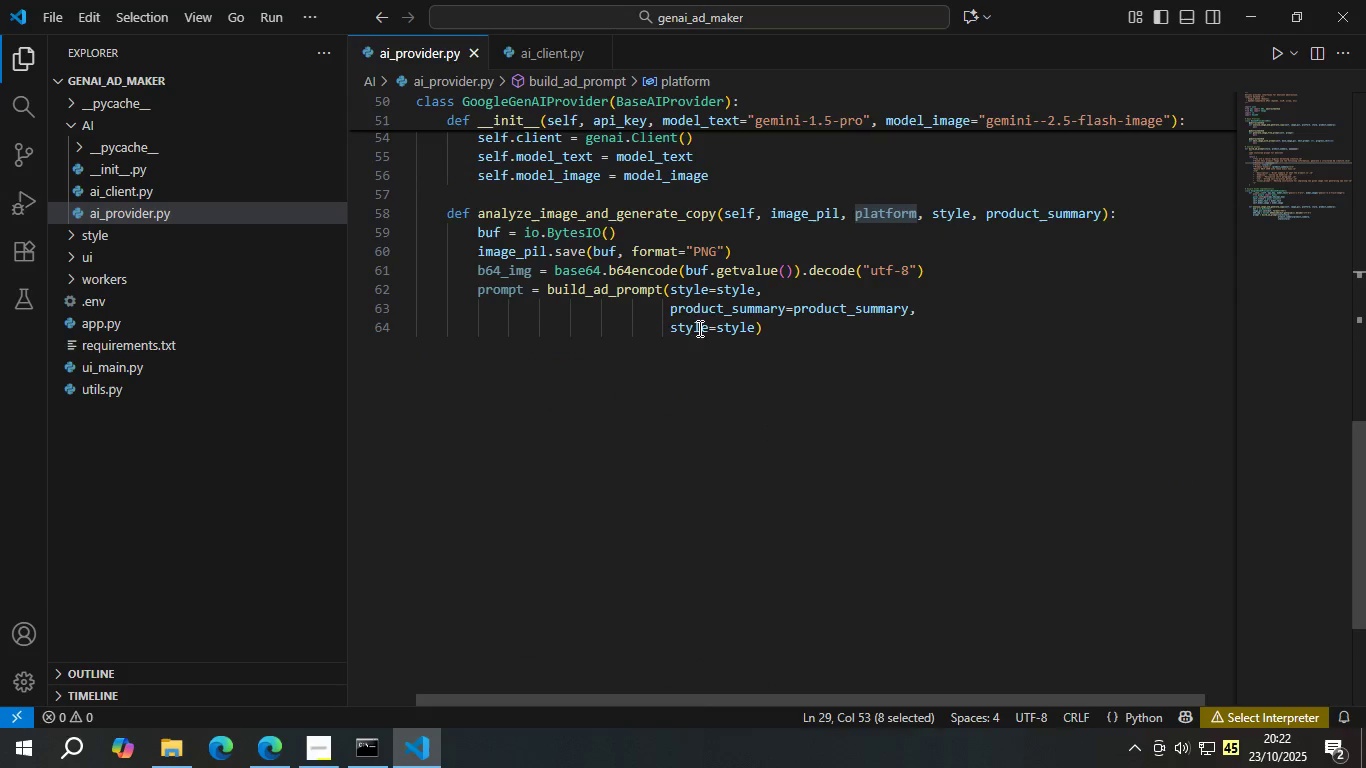 
double_click([696, 327])
 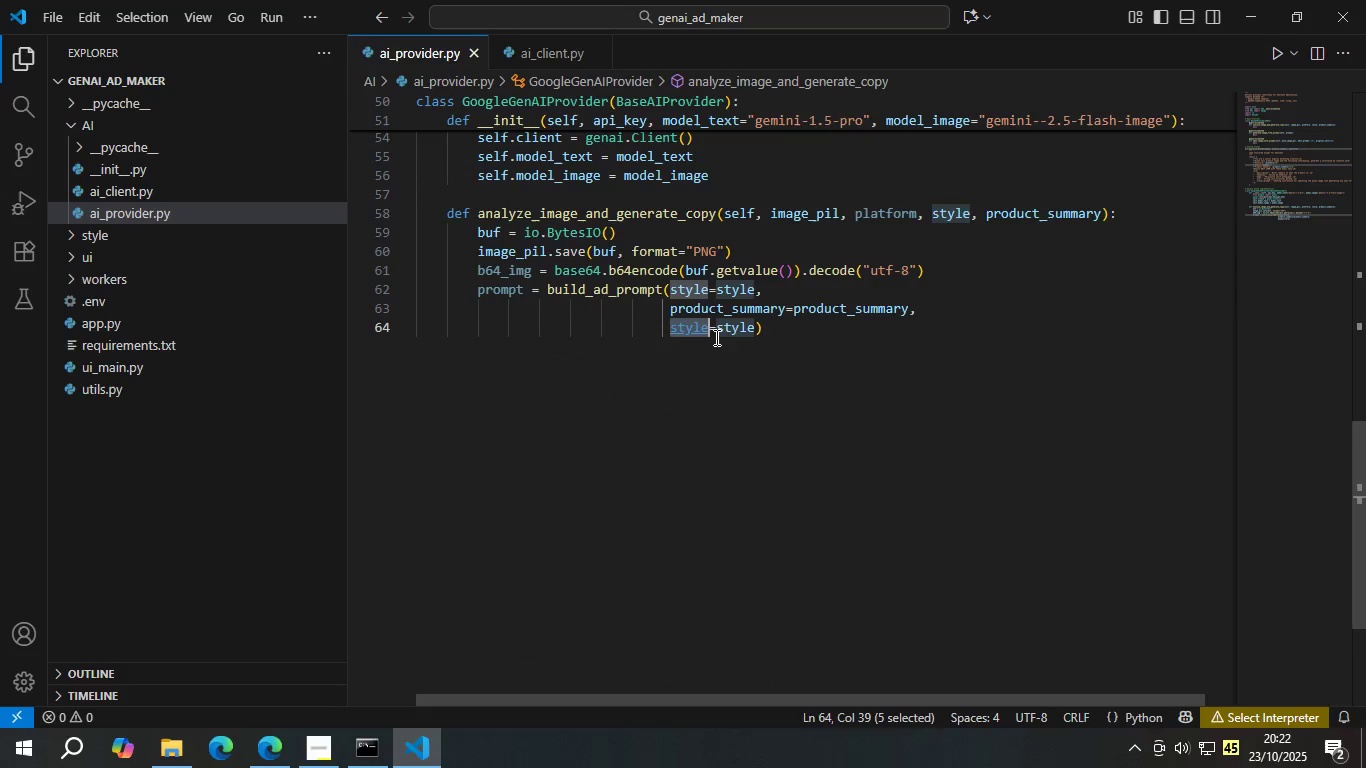 
key(Control+V)
 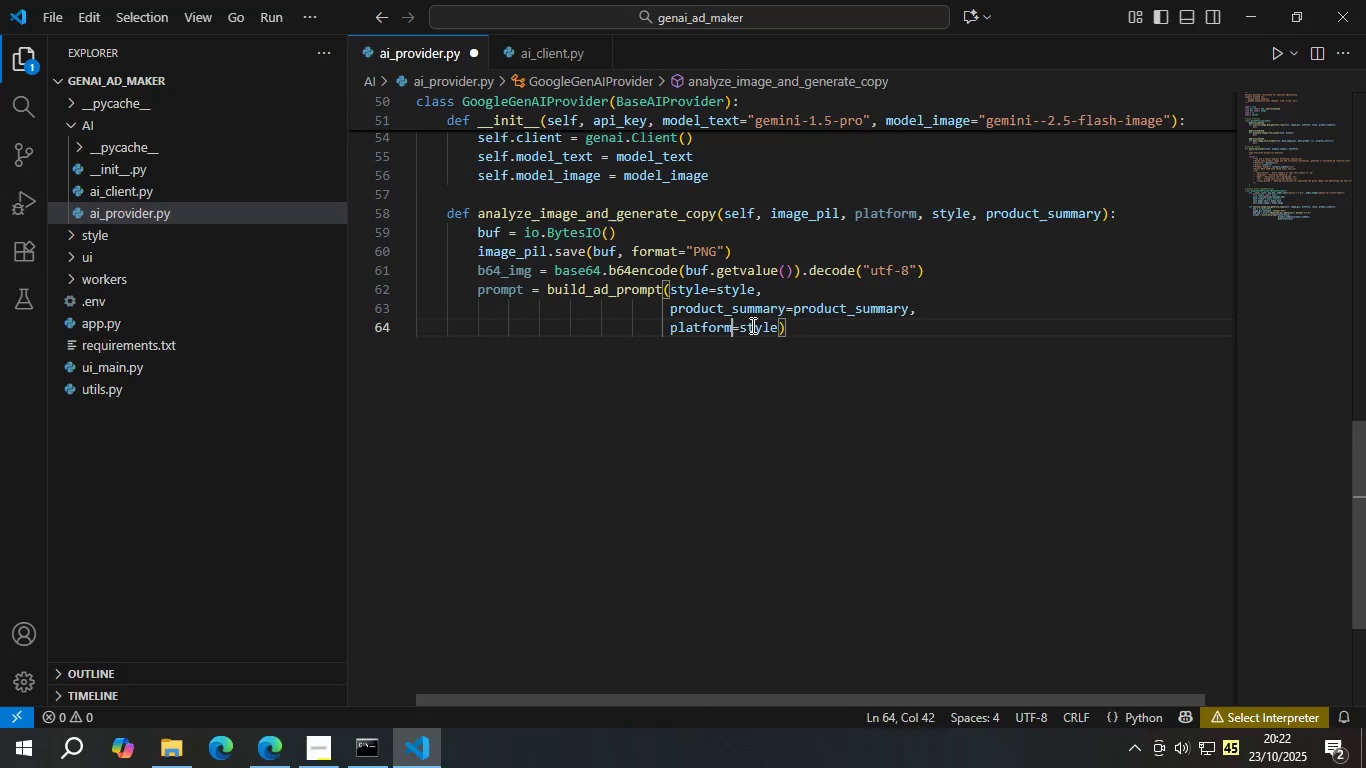 
double_click([751, 325])
 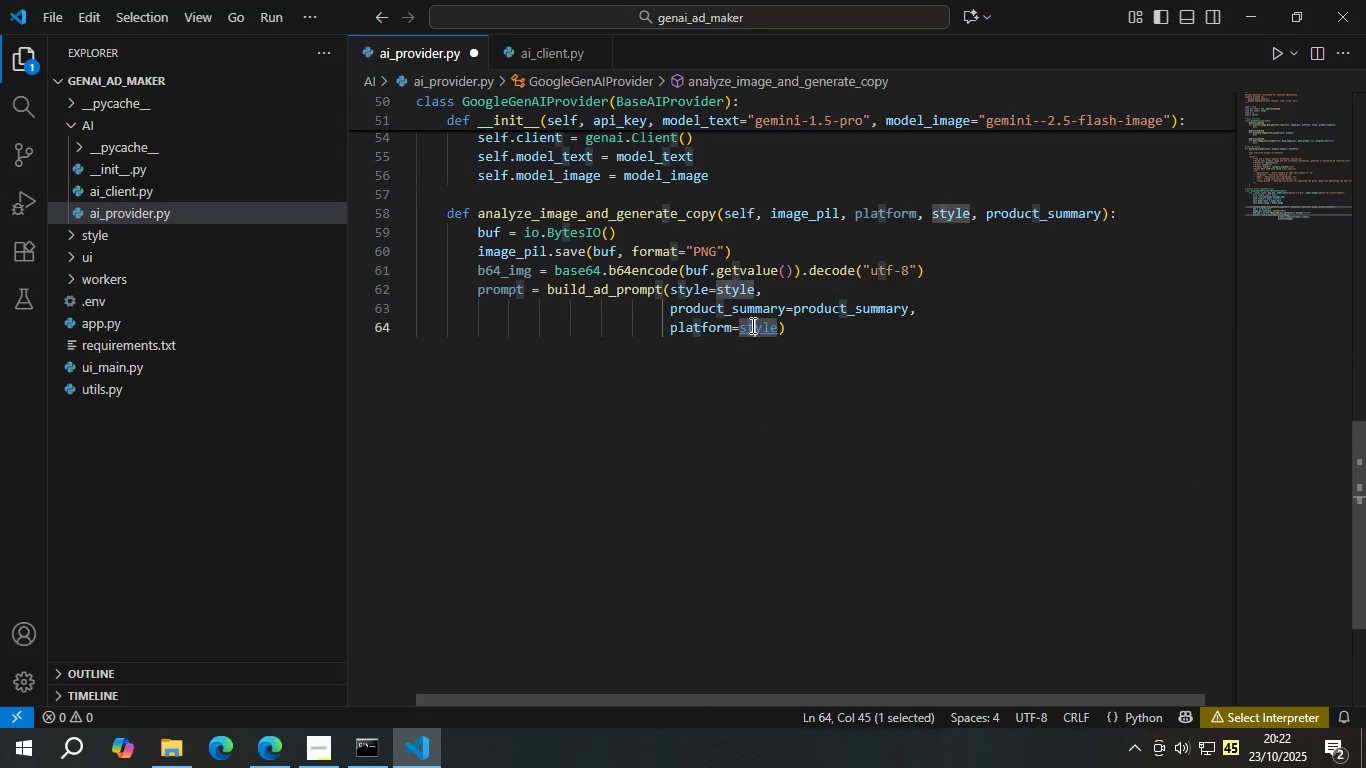 
key(Control+V)
 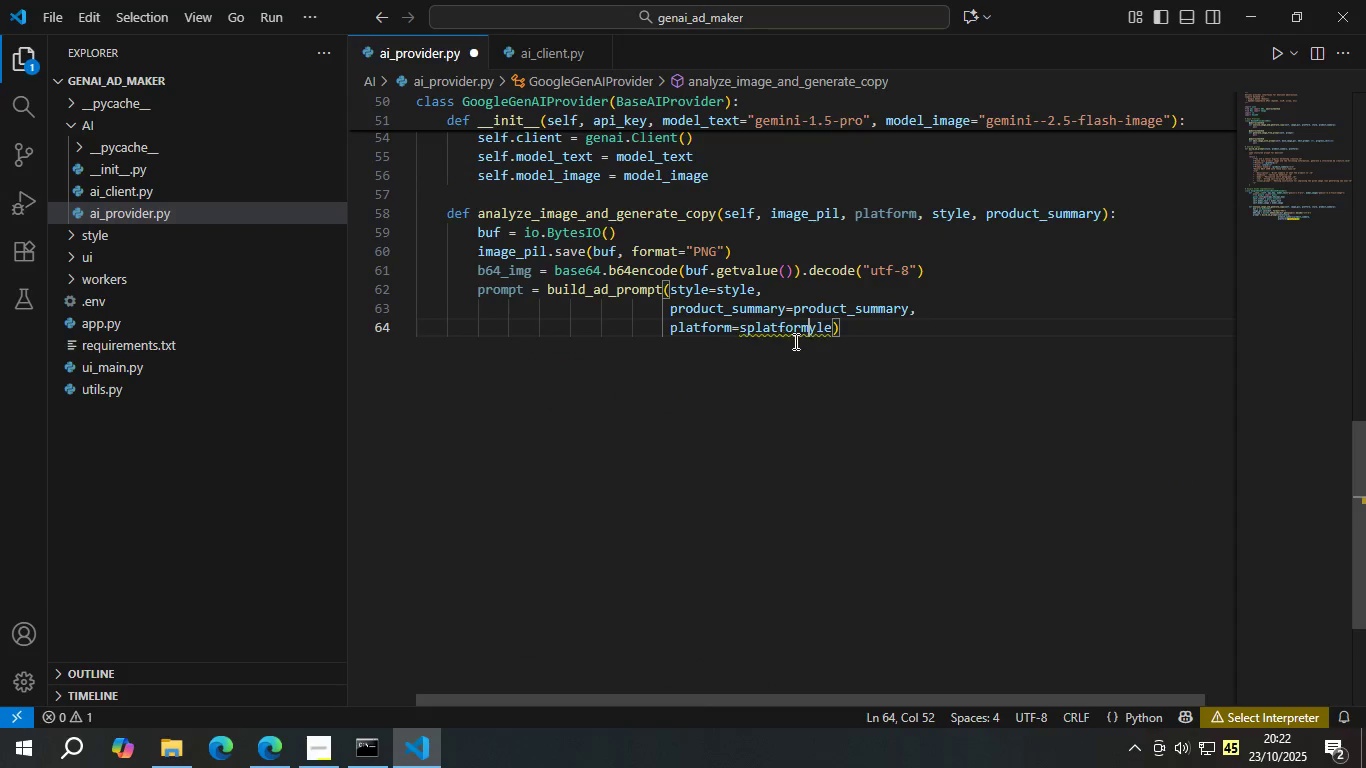 
key(Control+S)
 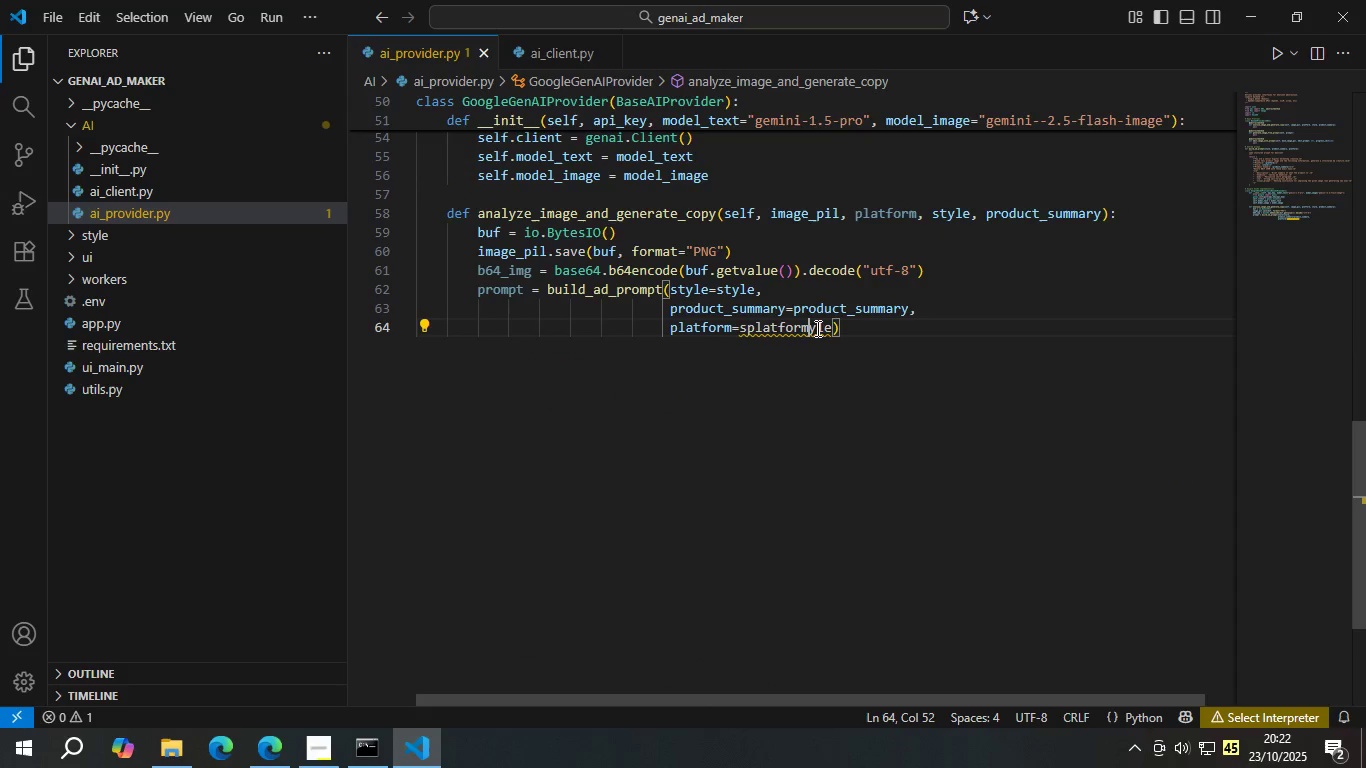 
double_click([815, 327])
 